 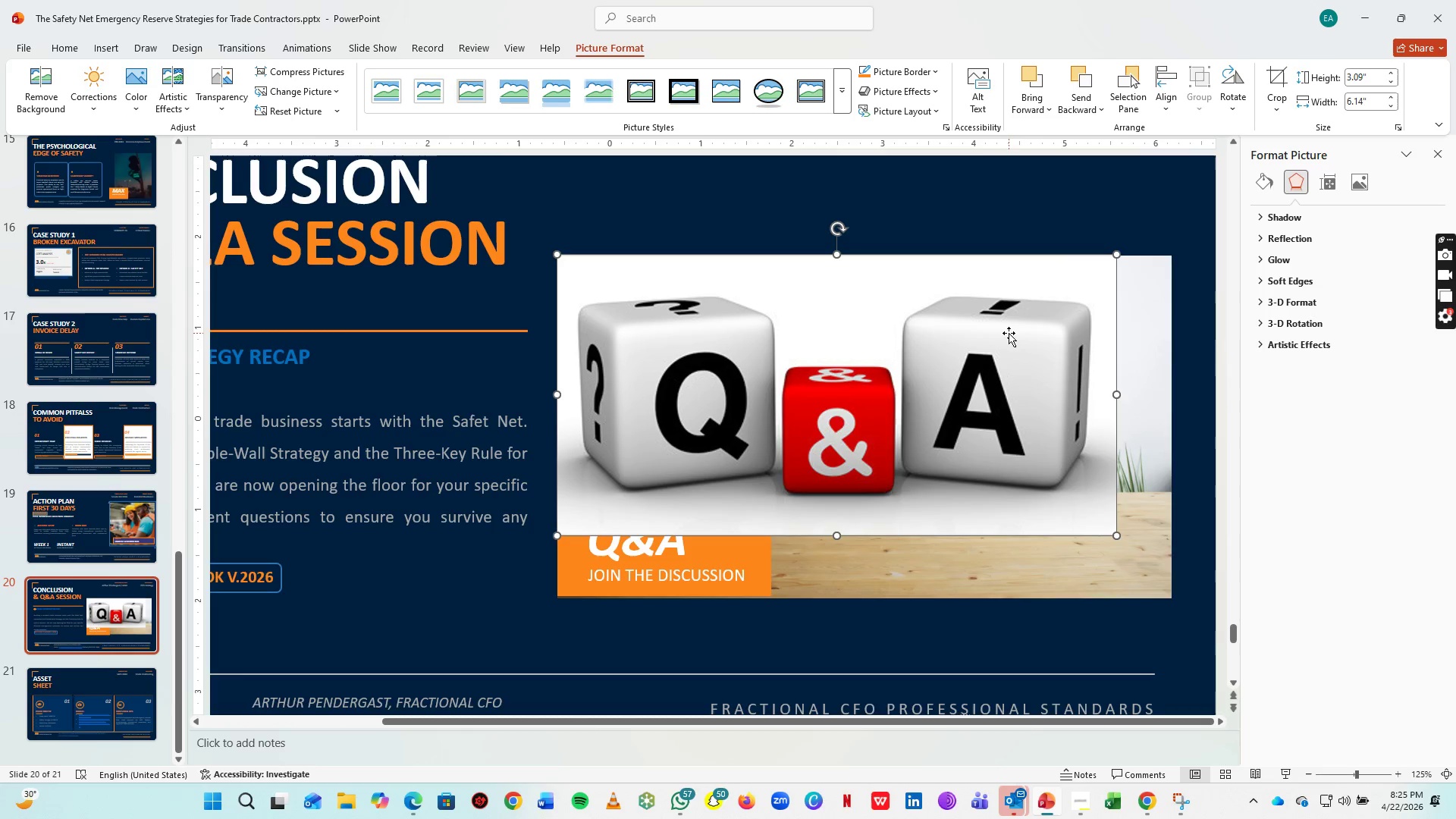 
left_click_drag(start_coordinate=[1009, 333], to_coordinate=[1063, 332])
 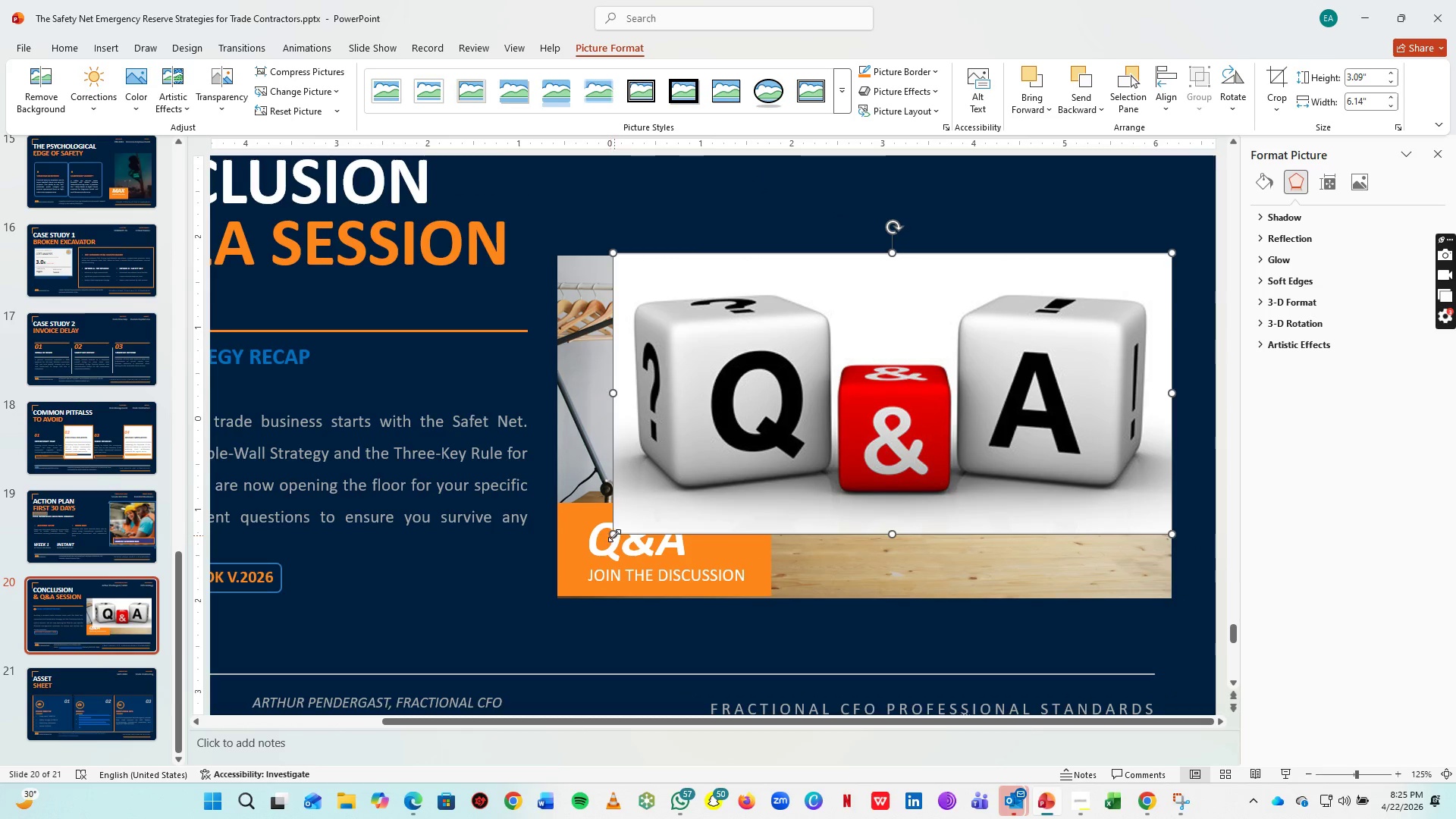 
left_click_drag(start_coordinate=[614, 535], to_coordinate=[617, 562])
 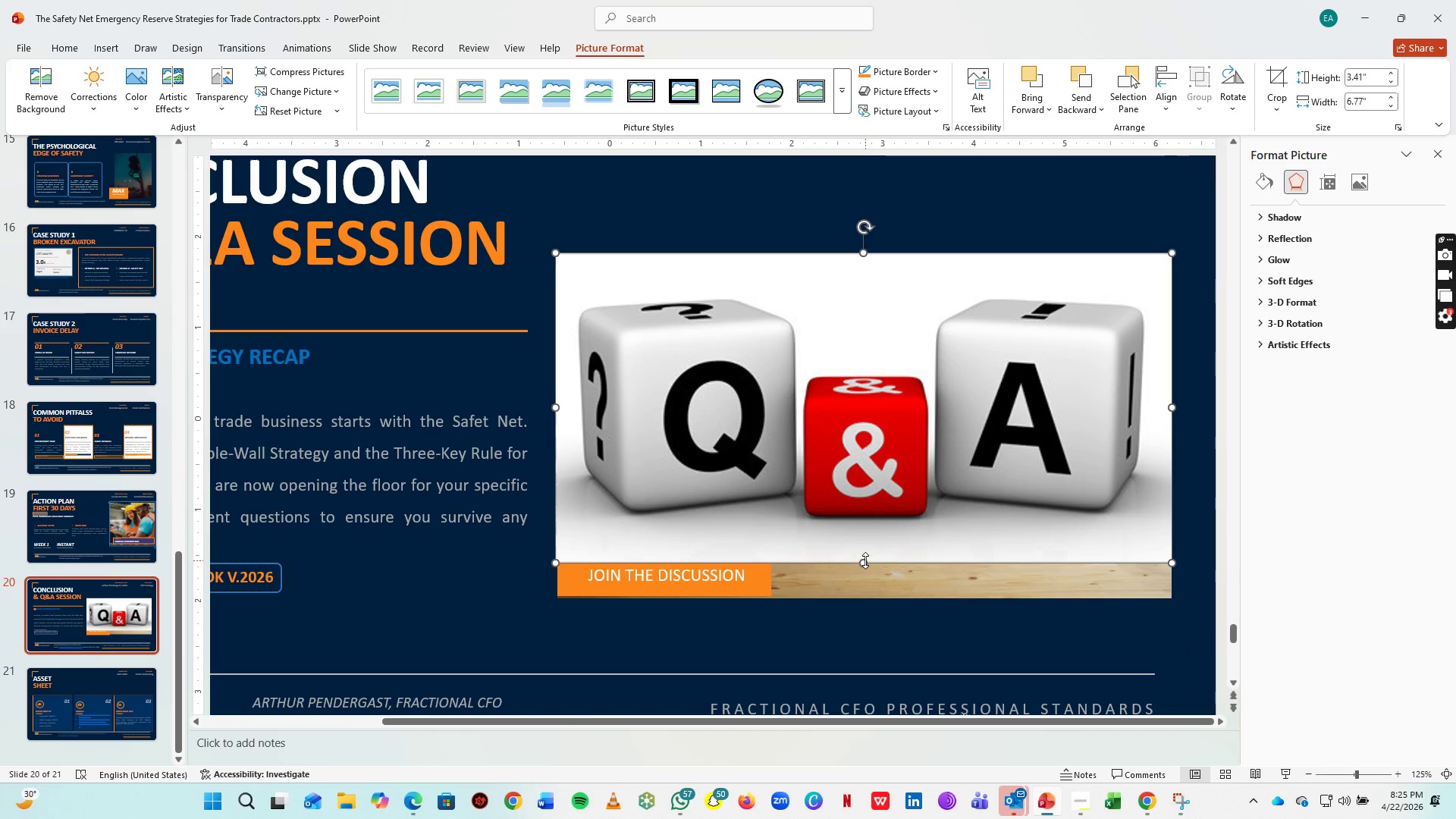 
left_click_drag(start_coordinate=[865, 560], to_coordinate=[864, 598])
 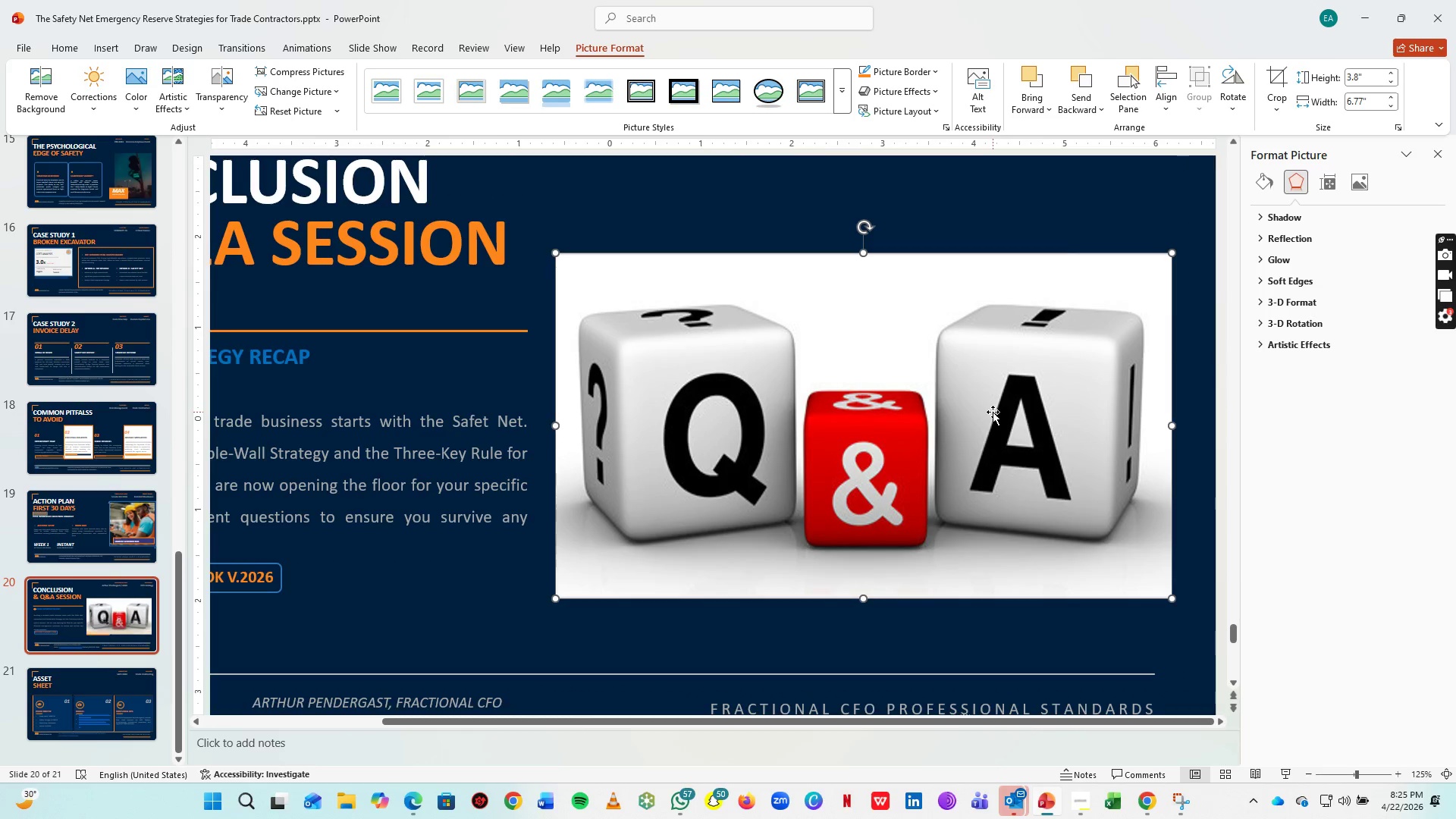 
right_click([993, 412])
 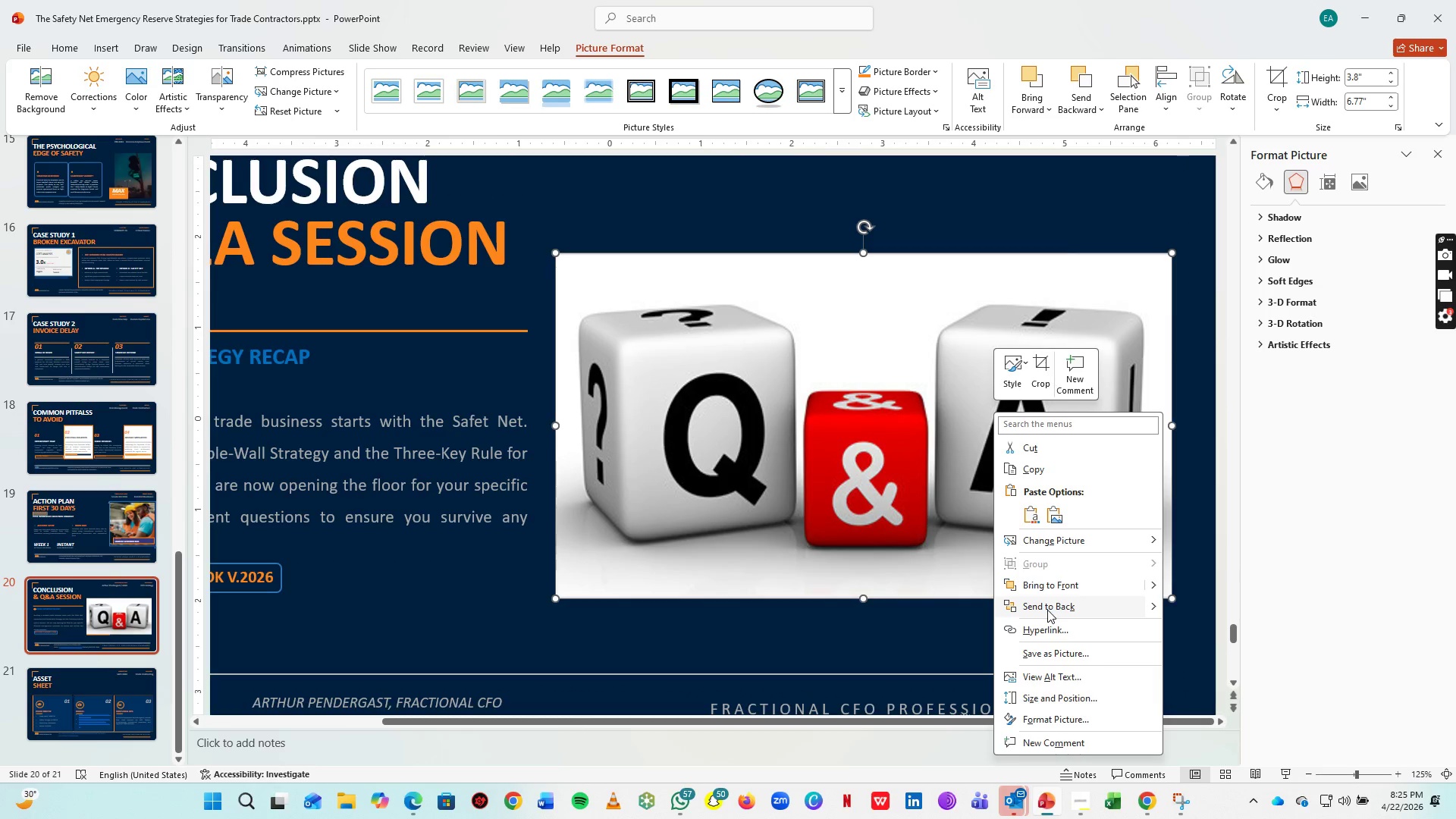 
left_click([1047, 610])
 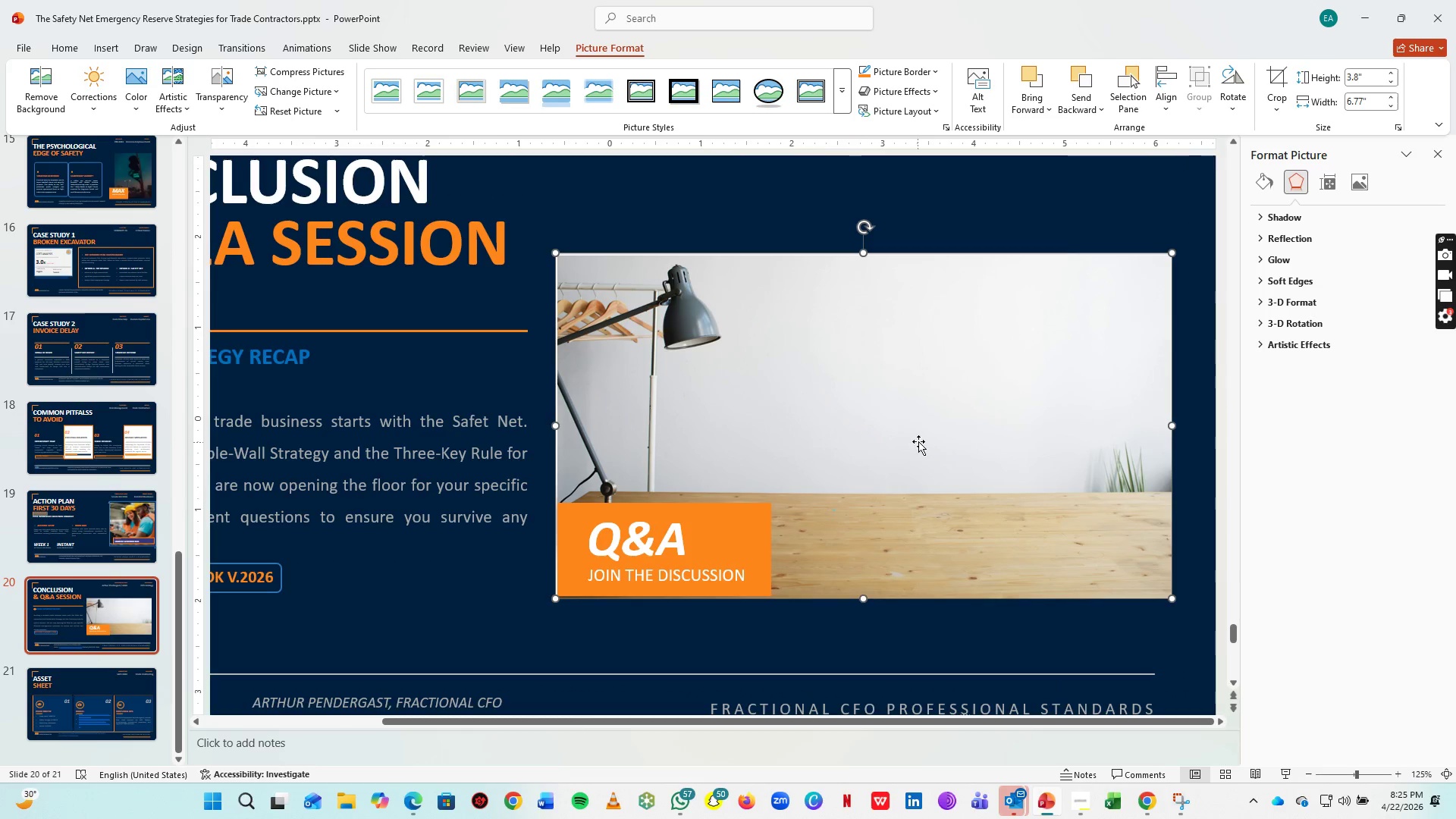 
left_click([919, 439])
 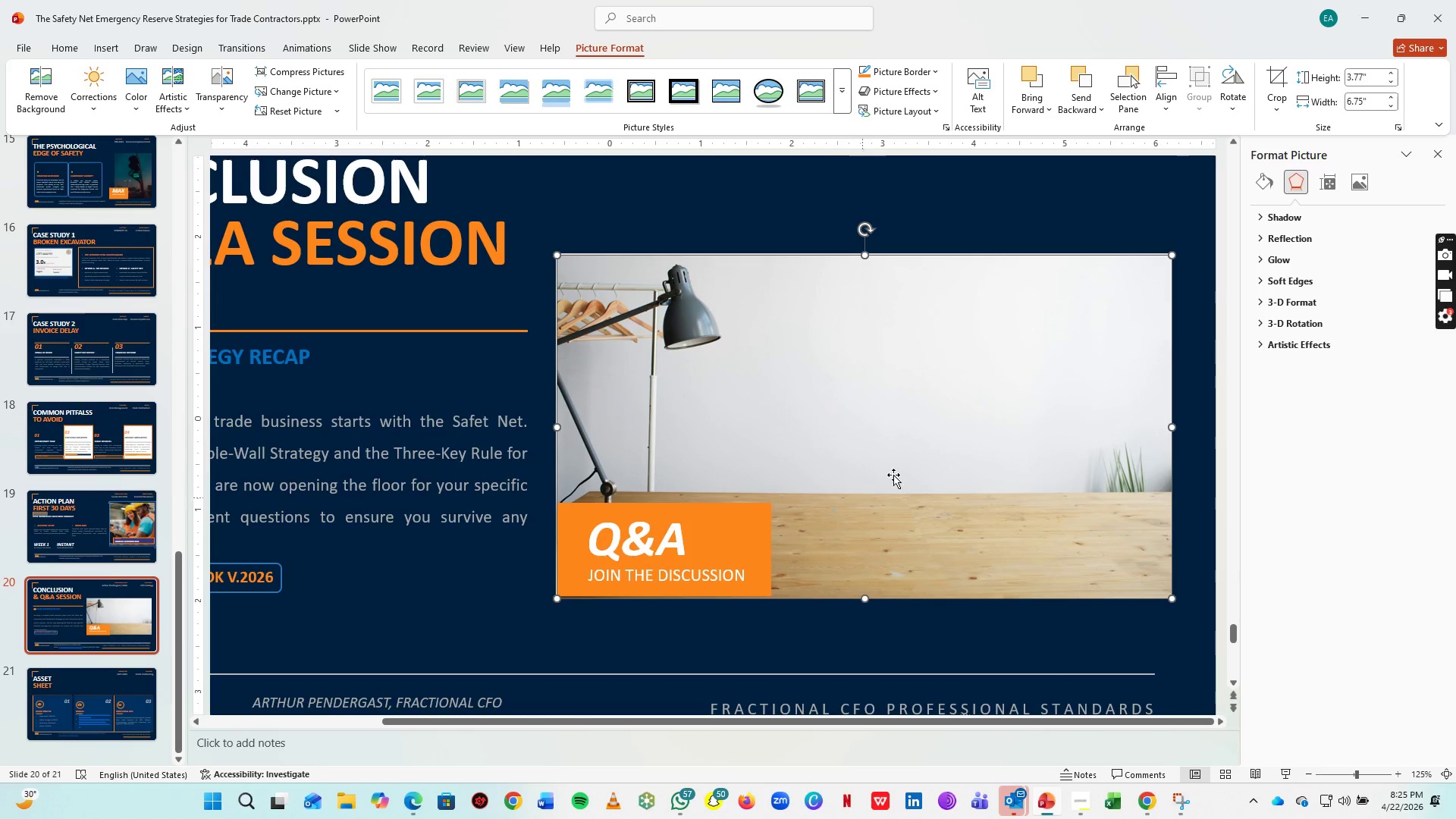 
right_click([924, 420])
 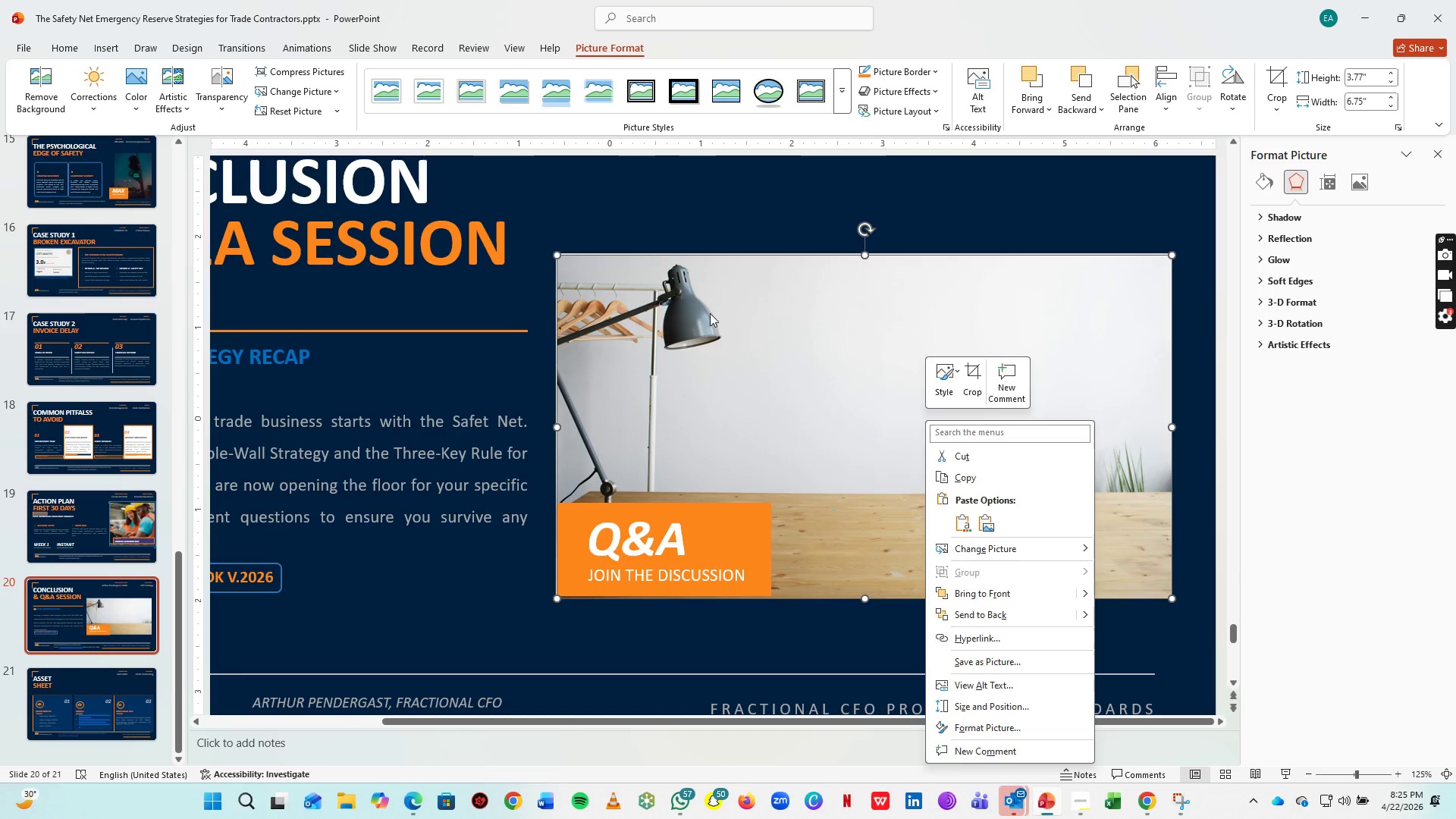 
double_click([801, 347])
 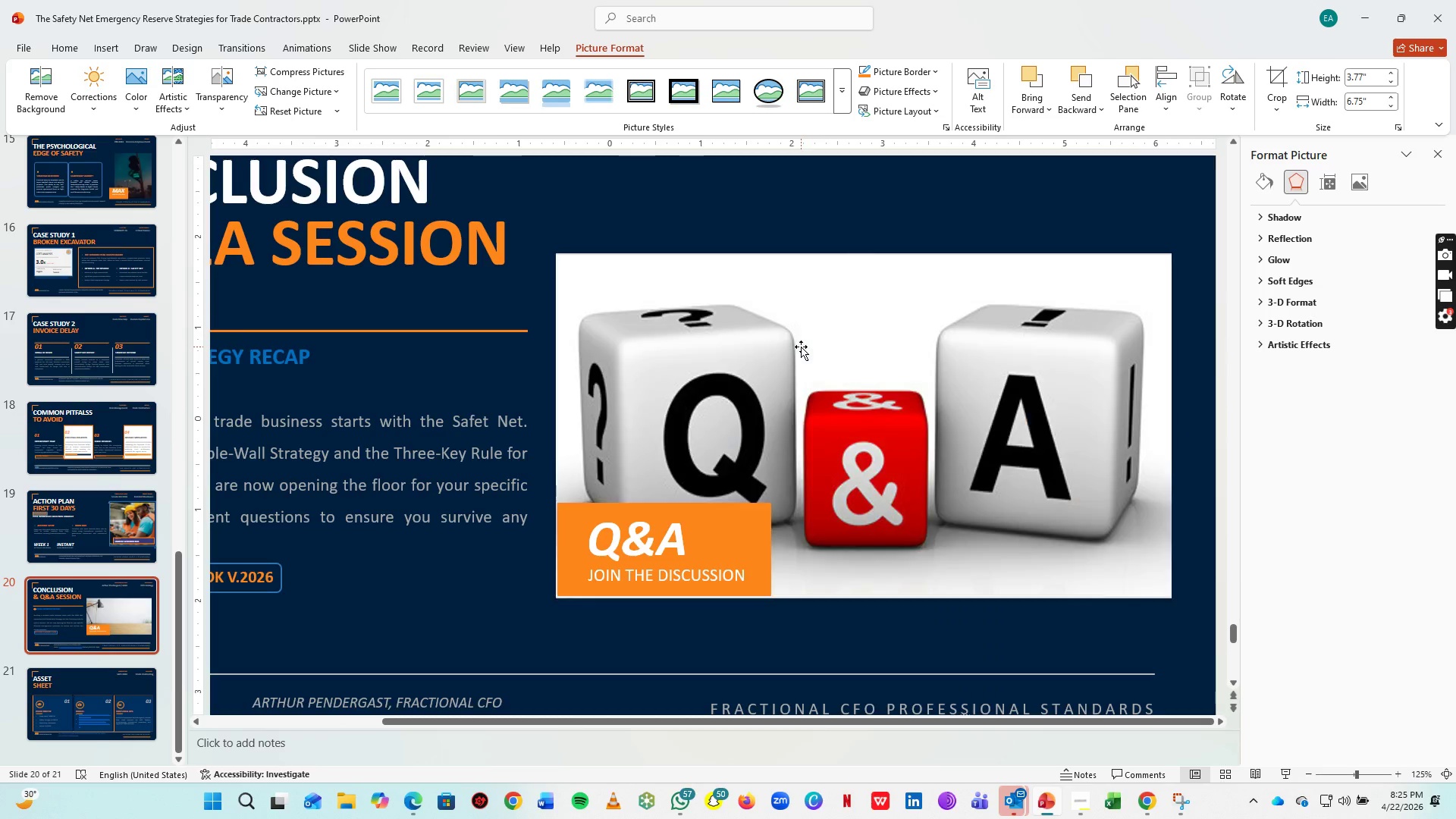 
key(Delete)
 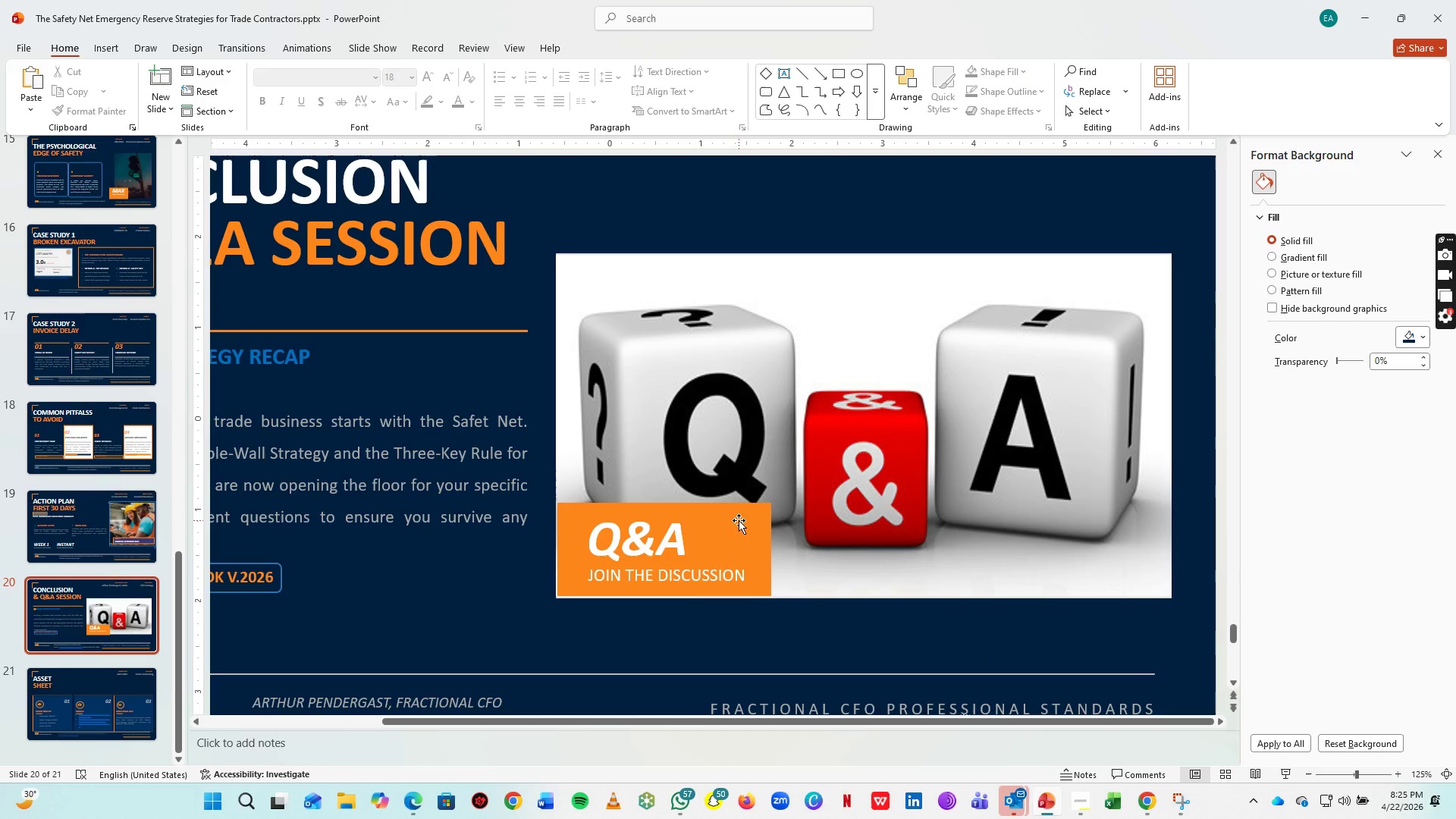 
left_click([739, 520])
 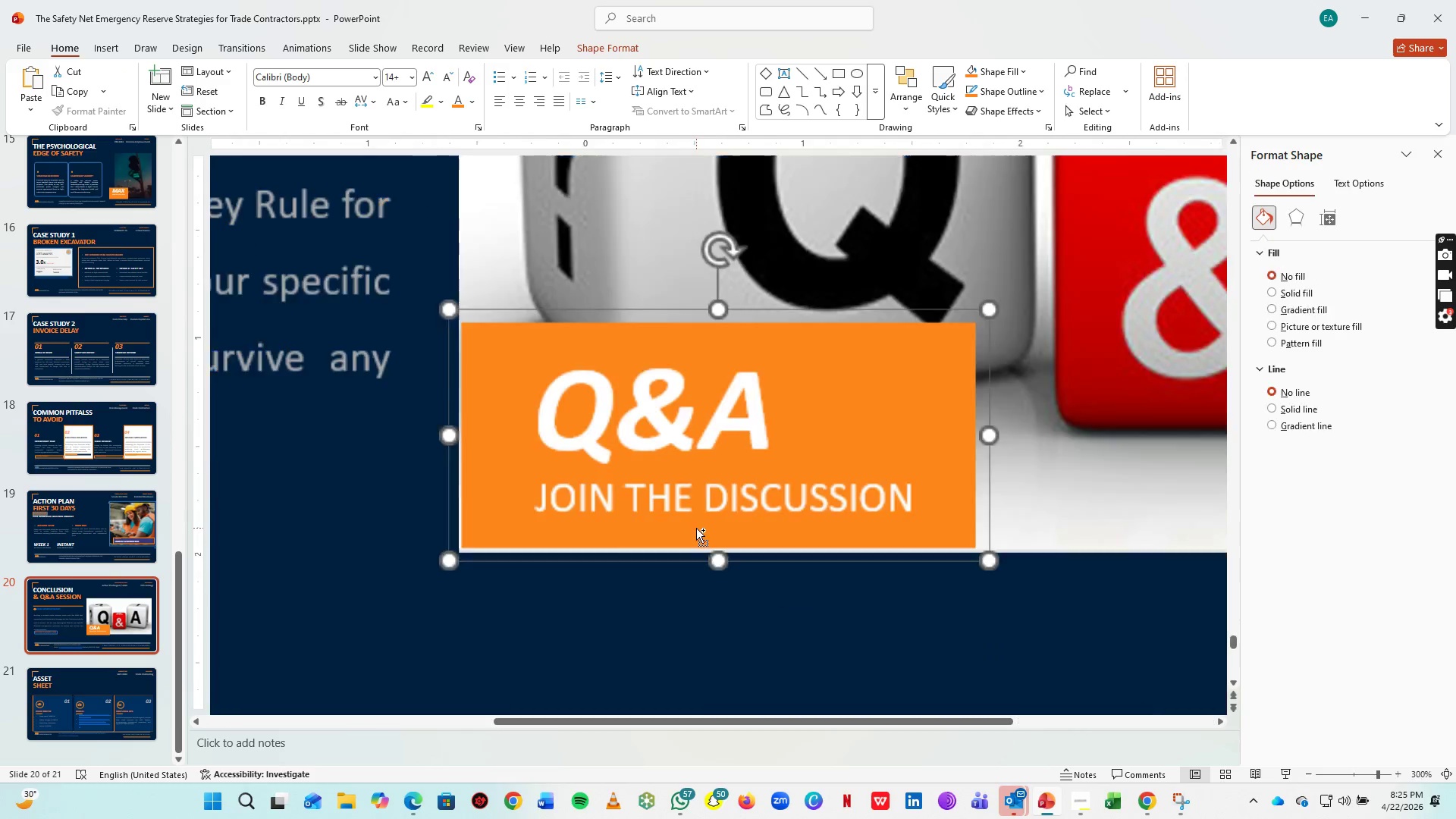 
key(Control+ControlLeft)
 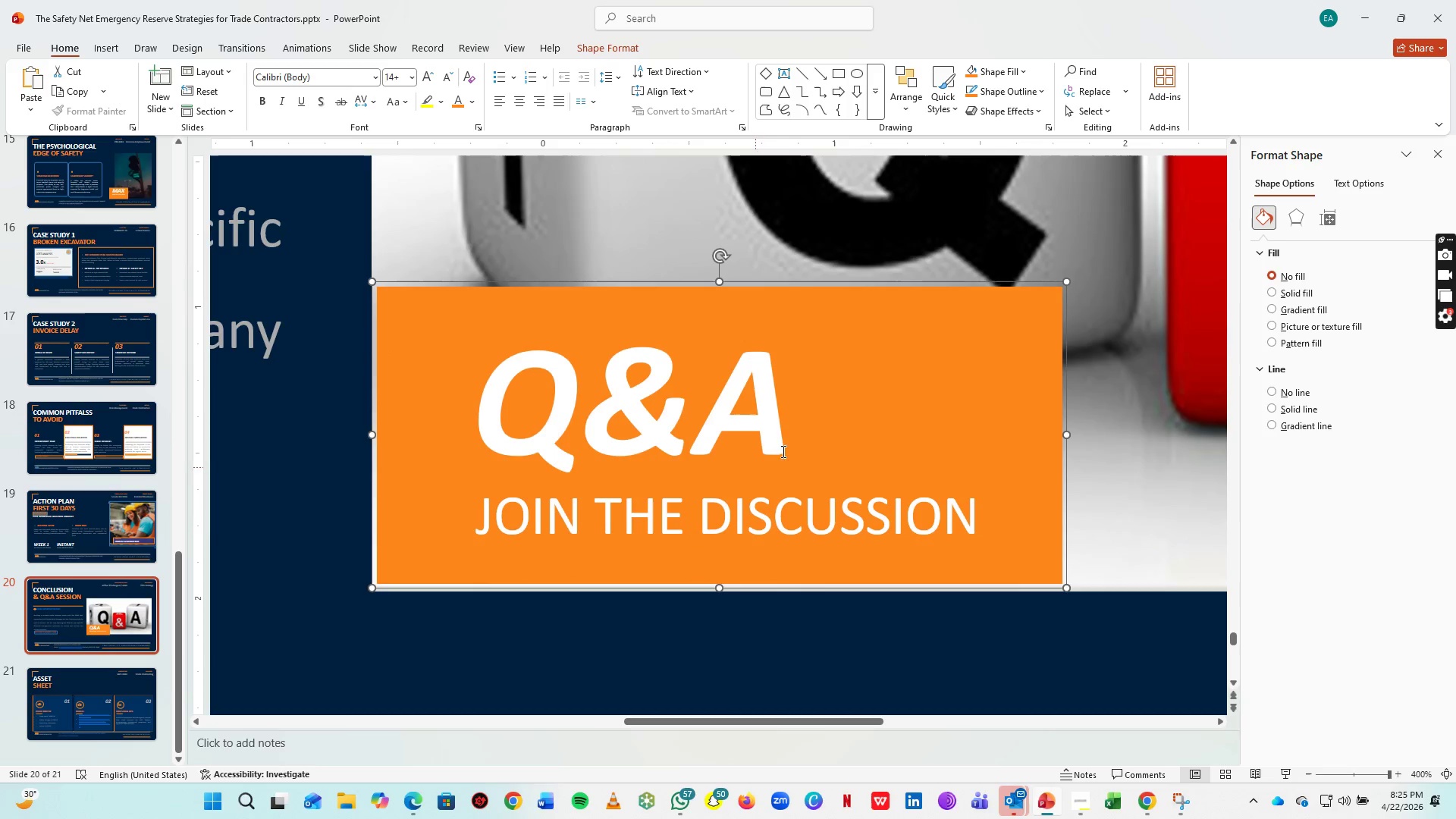 
key(Control+ControlLeft)
 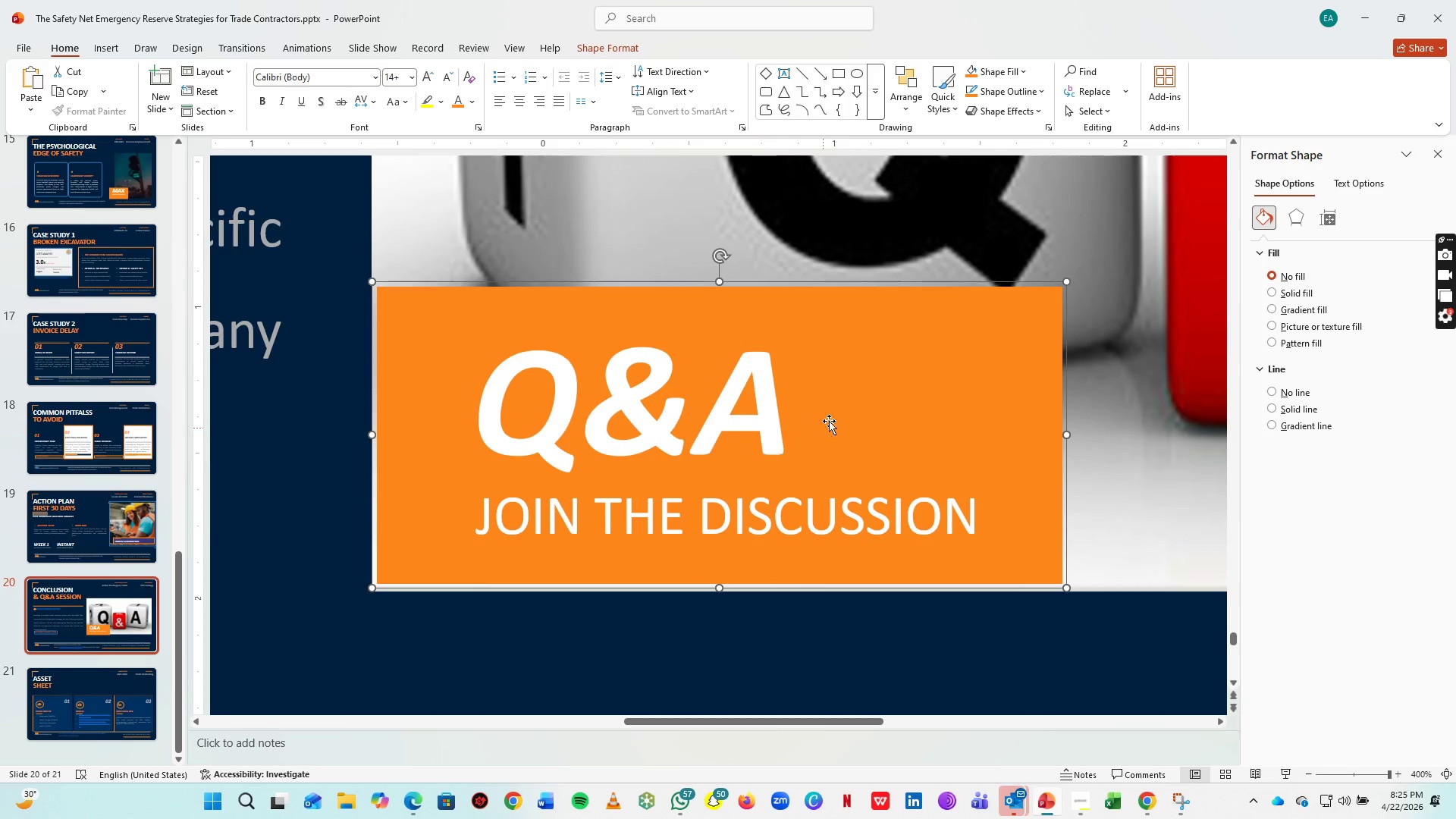 
key(Control+ControlLeft)
 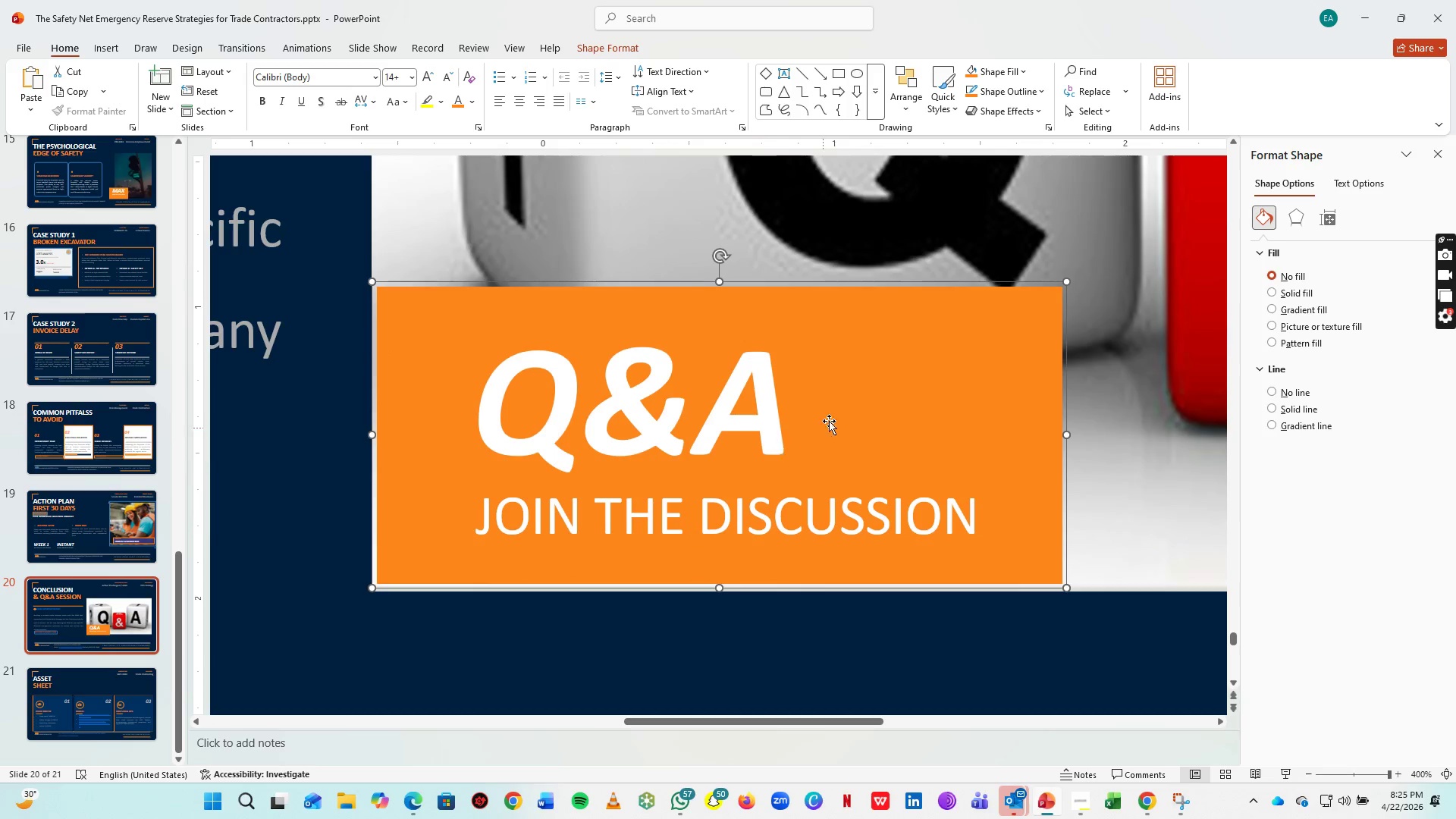 
key(Control+ControlLeft)
 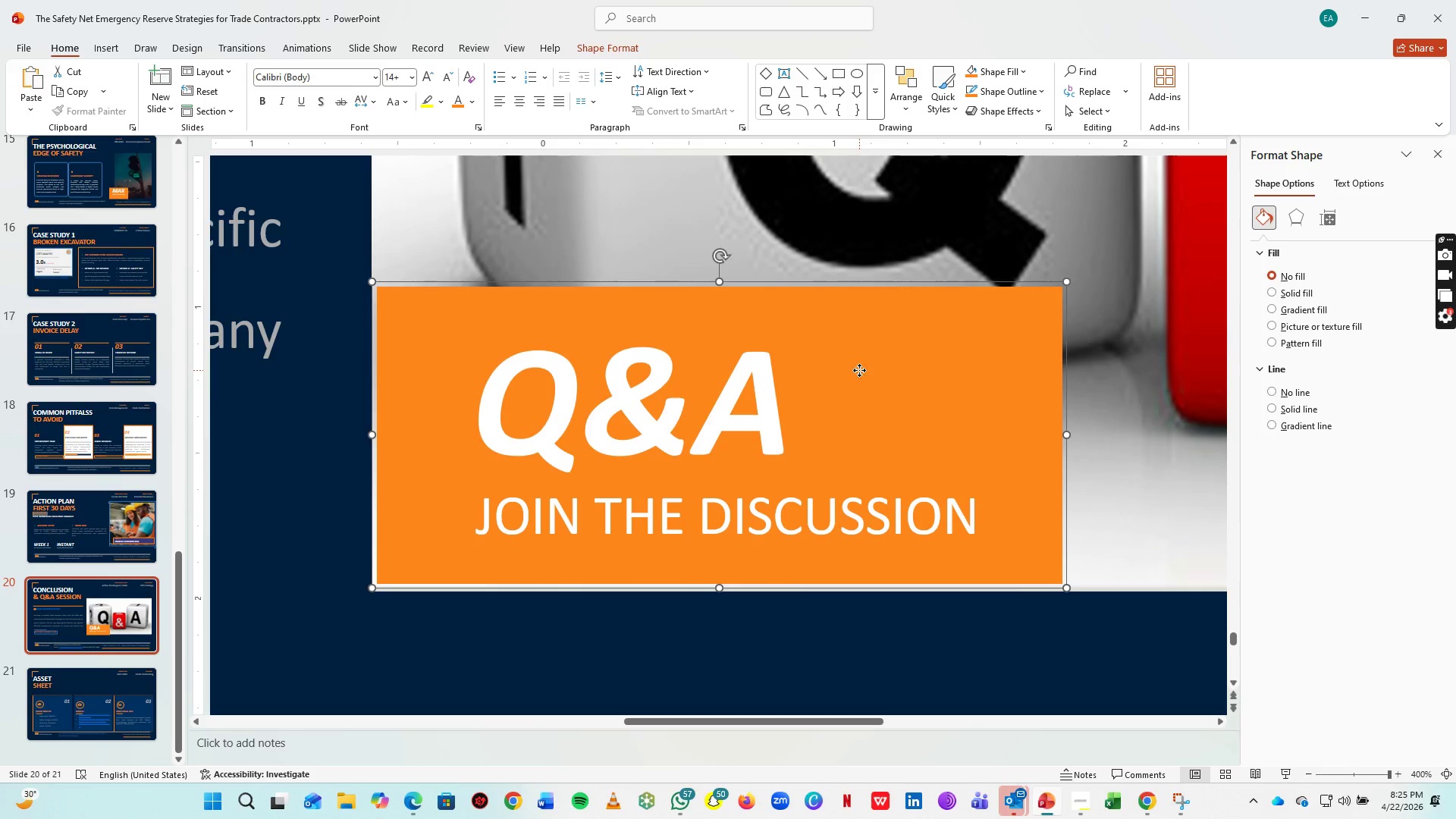 
scroll: coordinate [696, 528], scroll_direction: up, amount: 4.0
 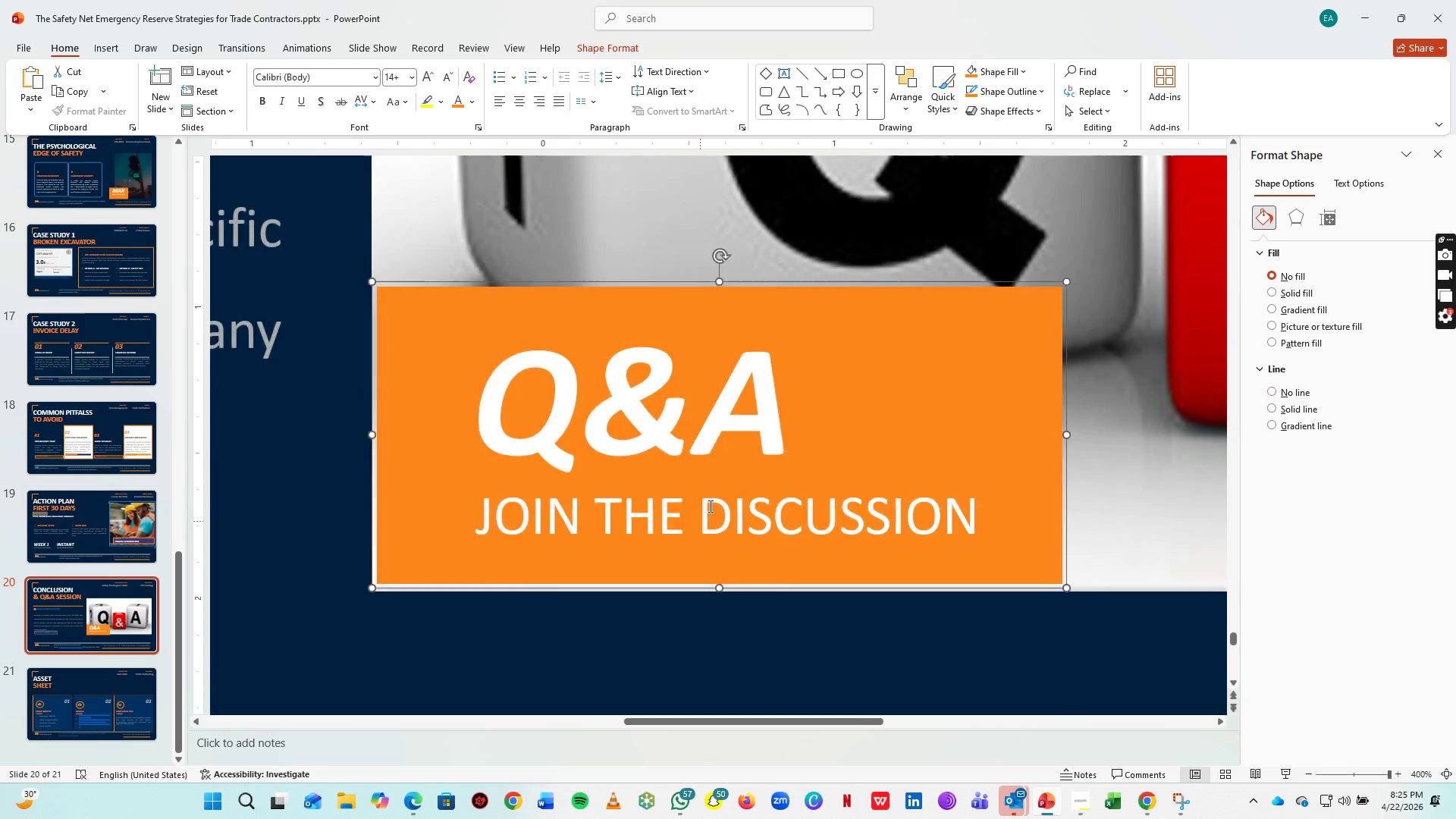 
left_click_drag(start_coordinate=[859, 370], to_coordinate=[856, 379])
 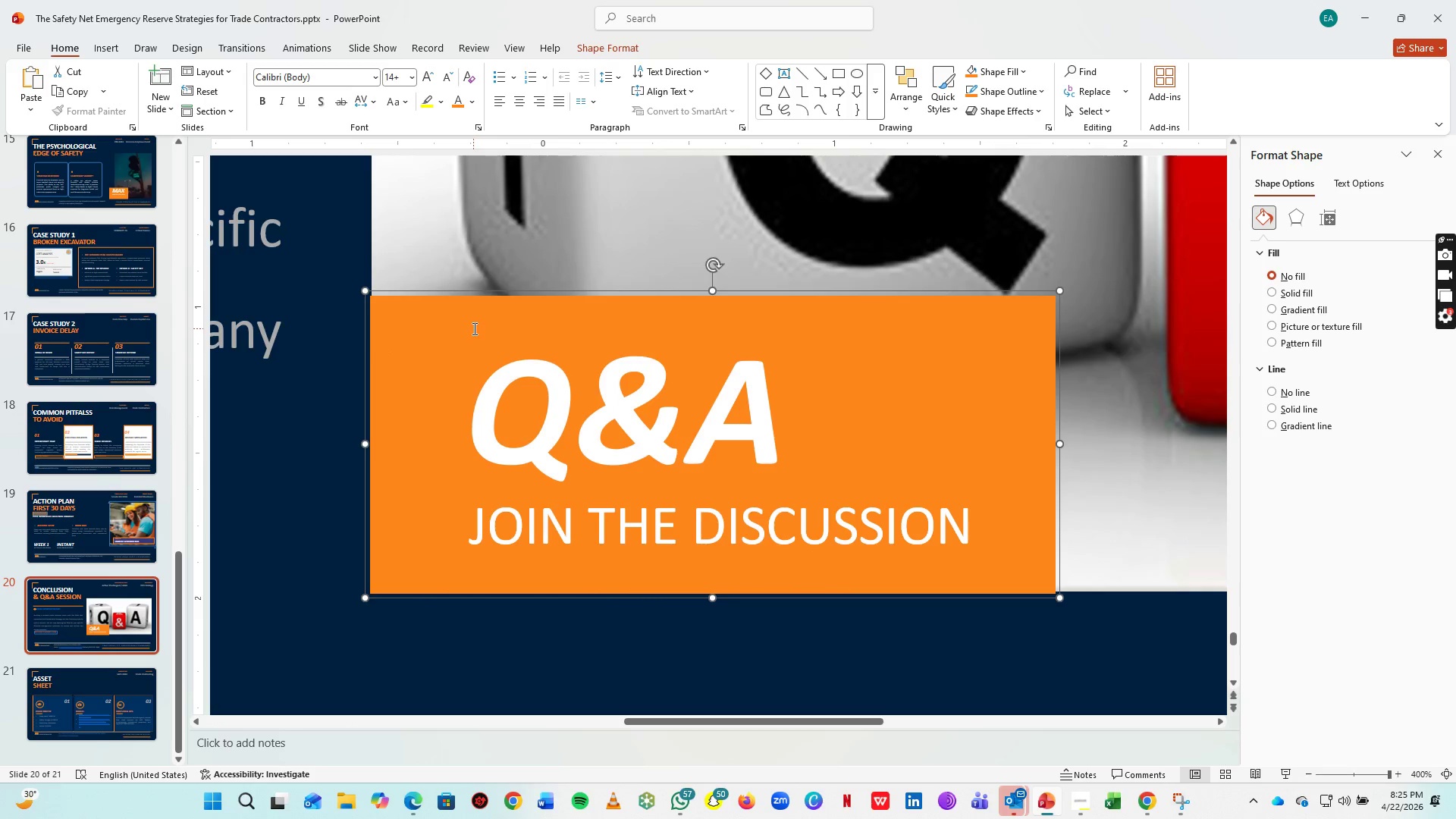 
key(ArrowRight)
 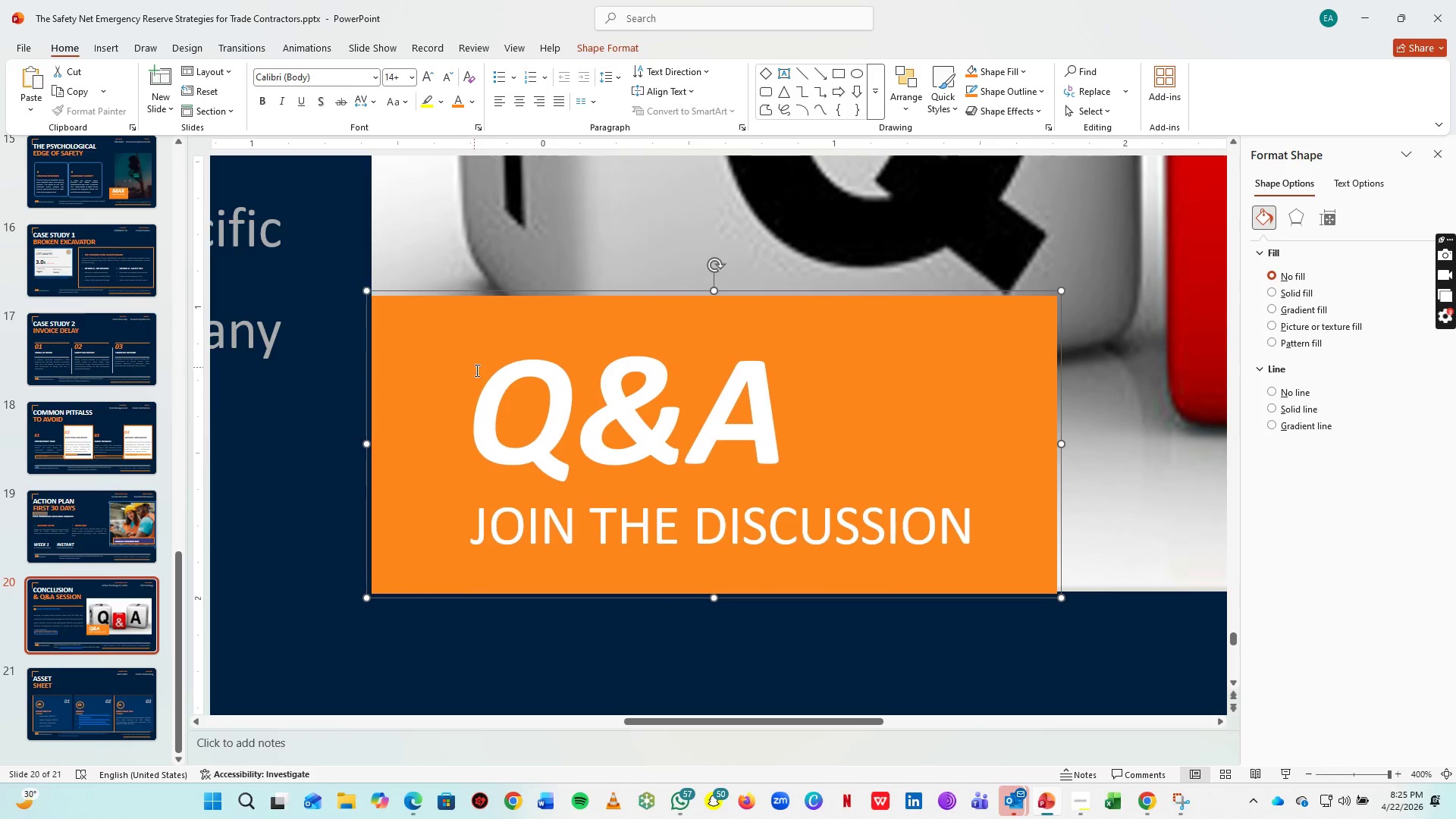 
key(ArrowRight)
 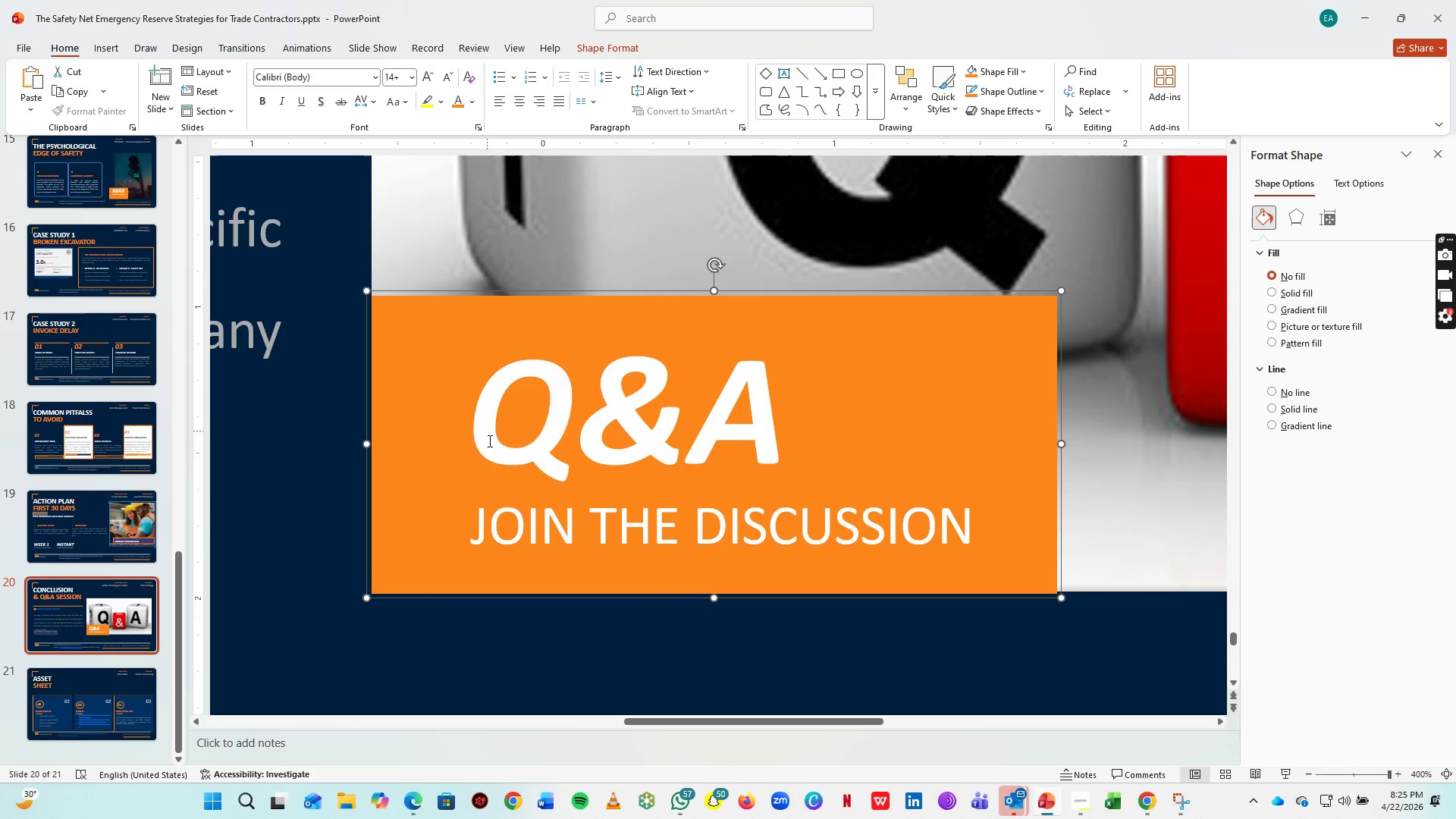 
key(ArrowRight)
 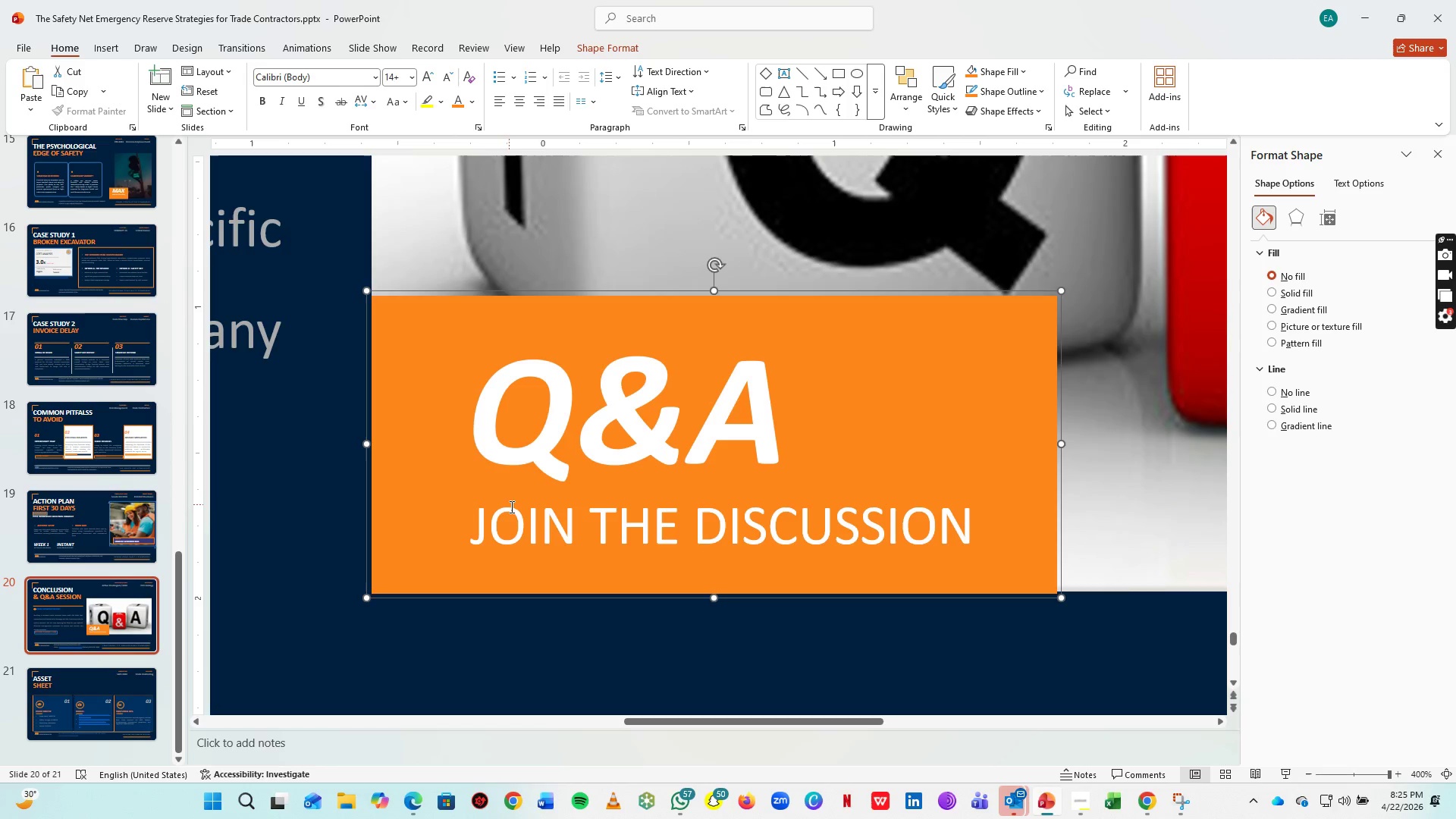 
key(ArrowLeft)
 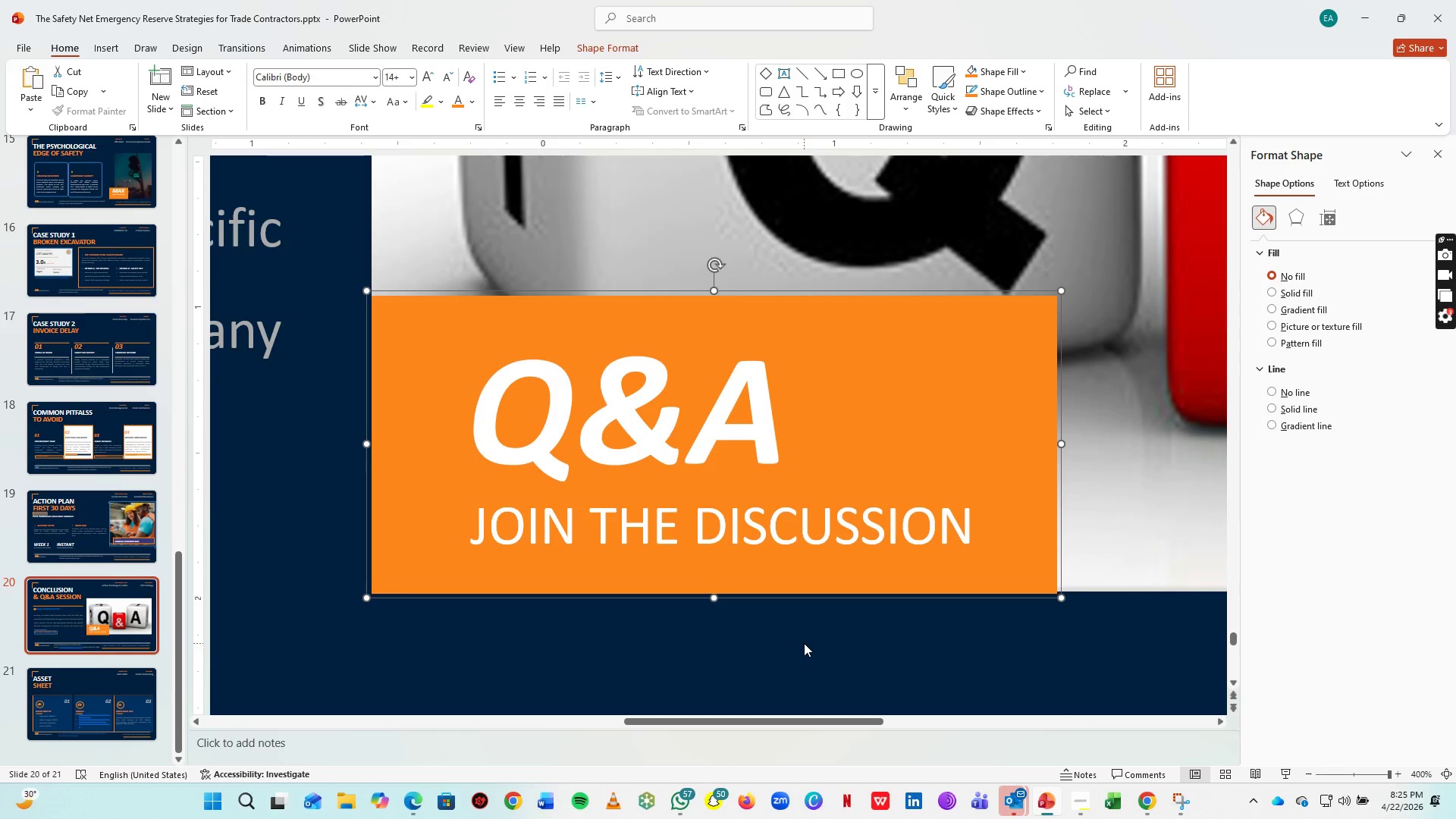 
key(ArrowUp)
 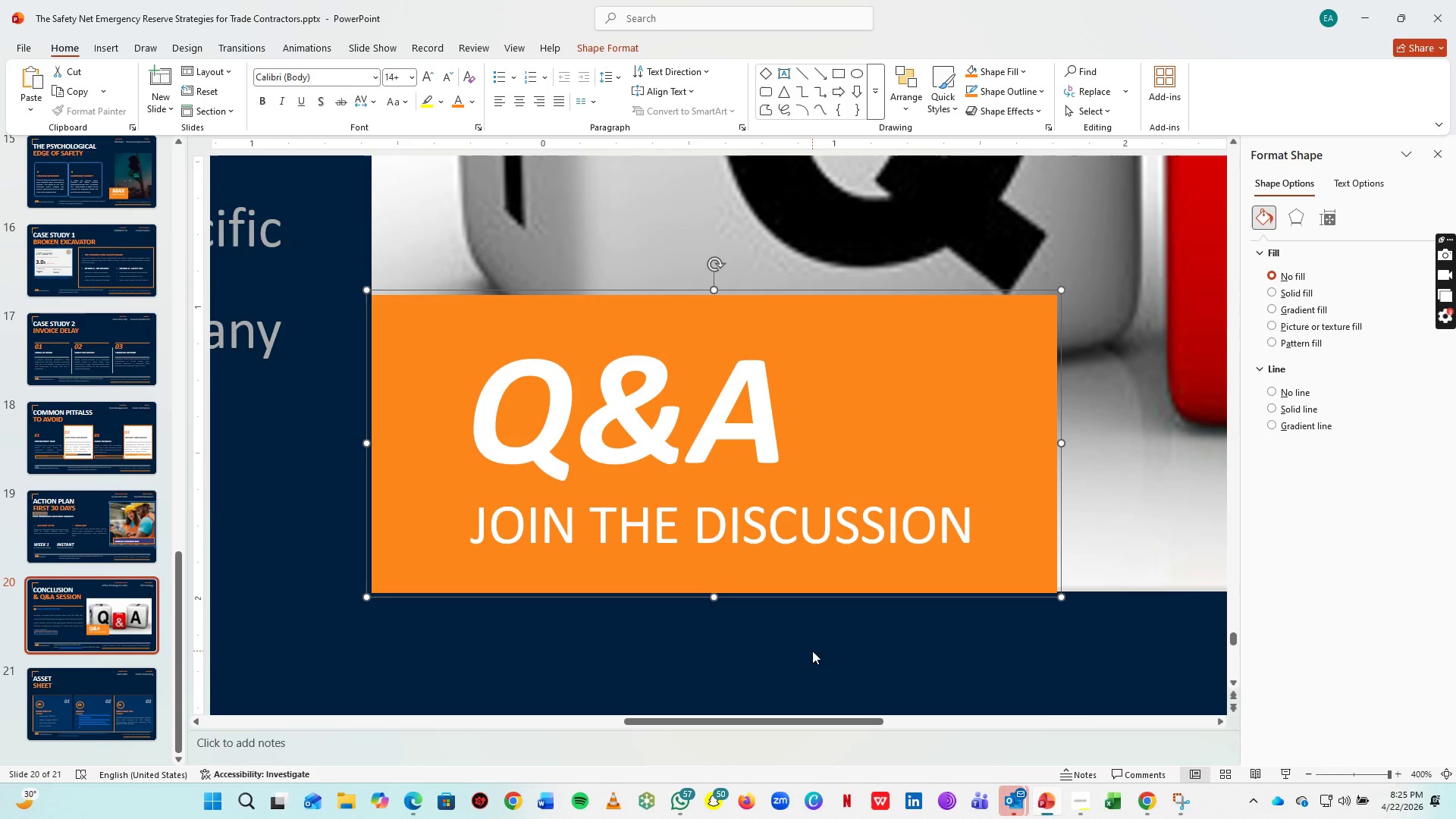 
key(ArrowUp)
 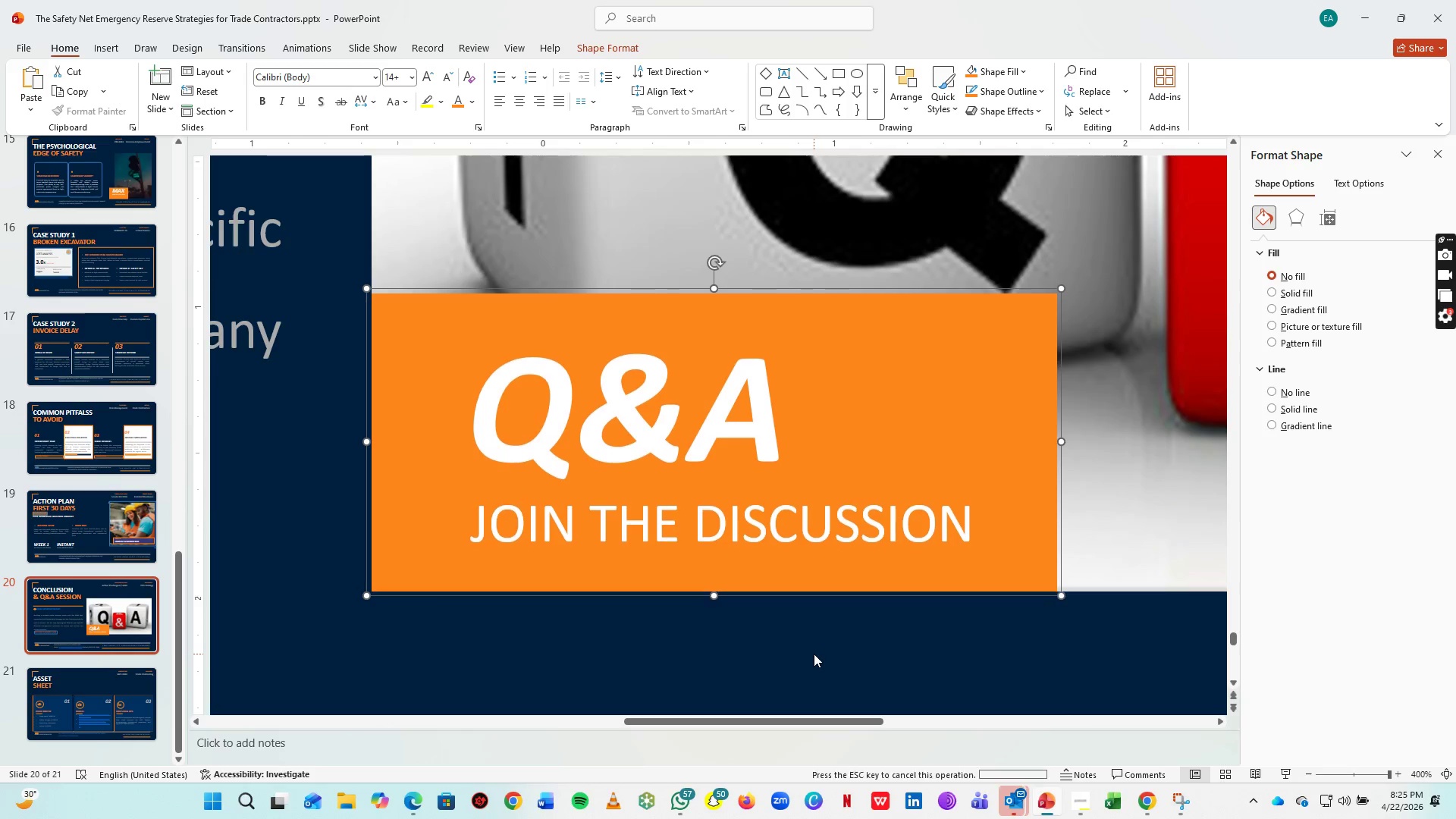 
key(ArrowUp)
 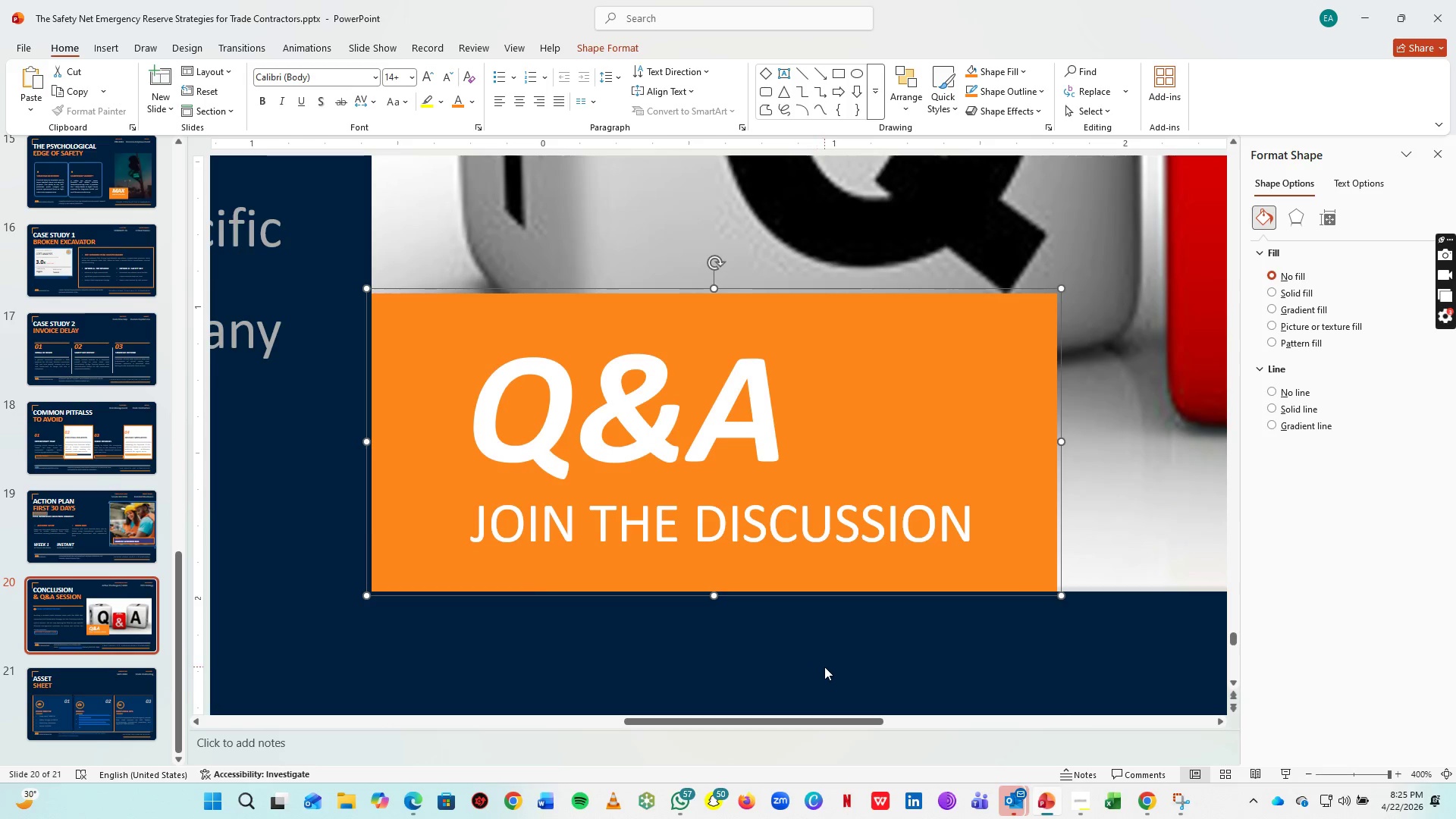 
left_click([824, 667])
 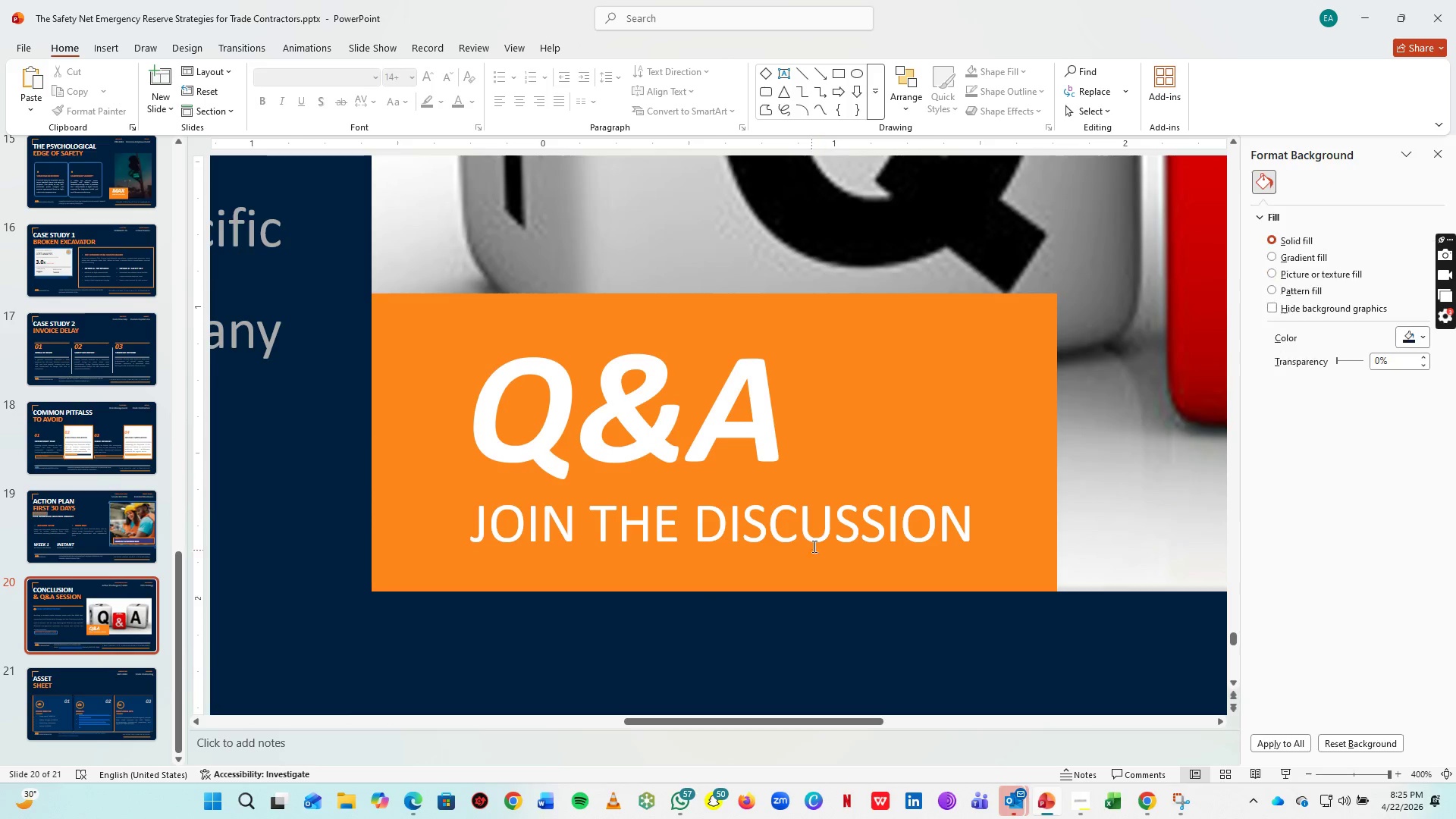 
hold_key(key=ControlLeft, duration=0.83)
scroll: coordinate [814, 544], scroll_direction: down, amount: 2.0
 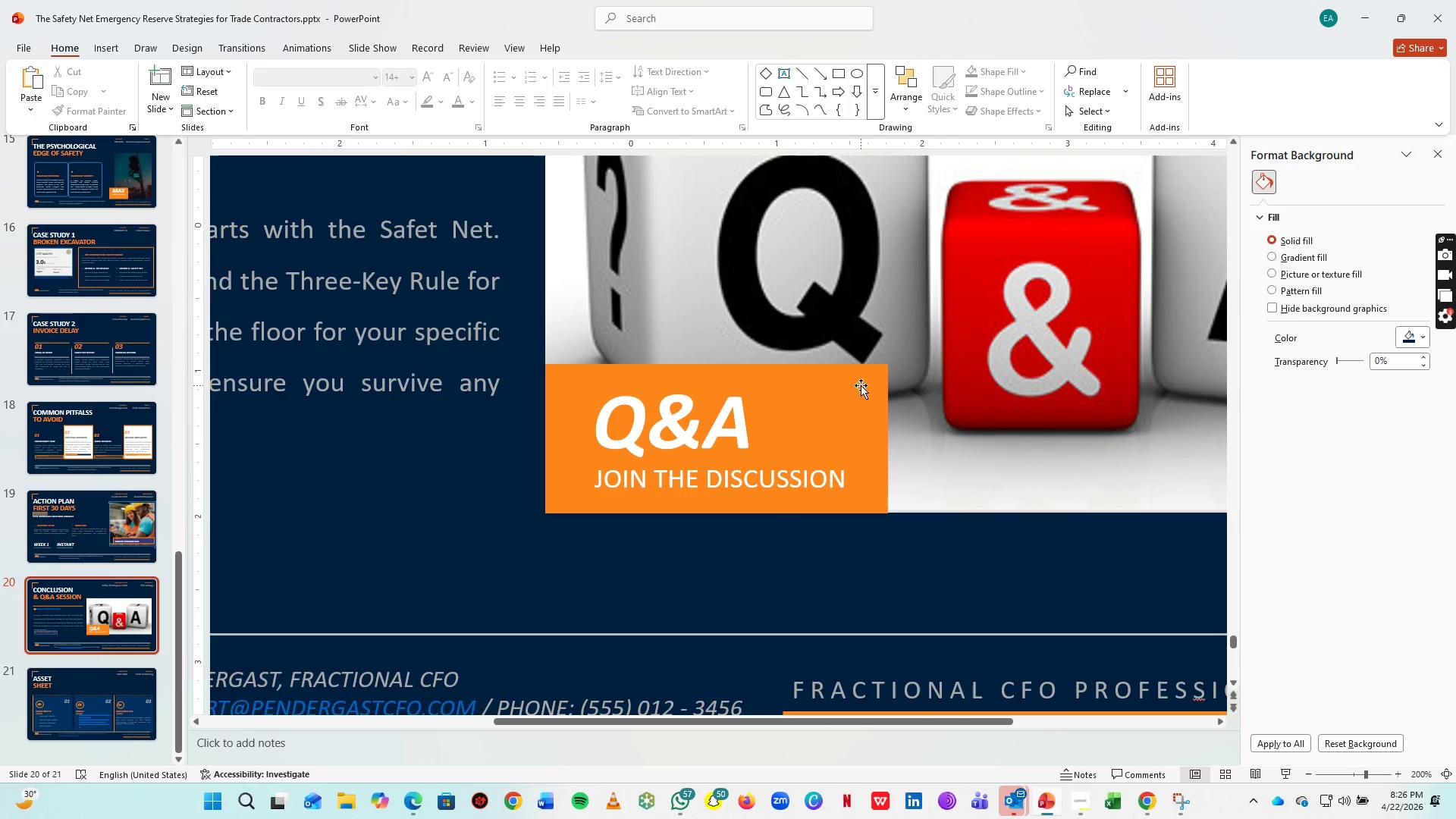 
hold_key(key=ControlLeft, duration=0.69)
scroll: coordinate [861, 384], scroll_direction: down, amount: 3.0
 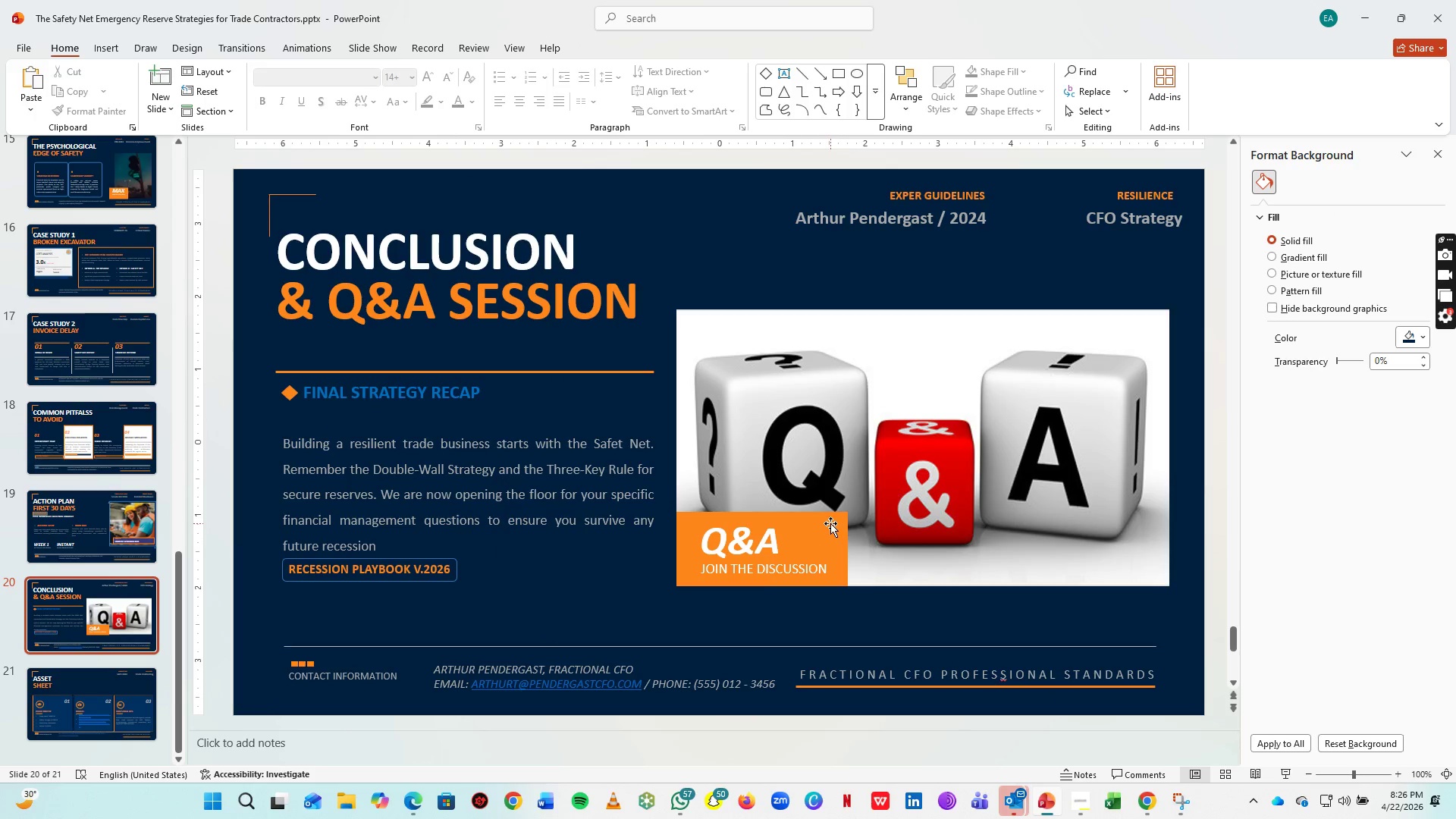 
left_click([830, 523])
 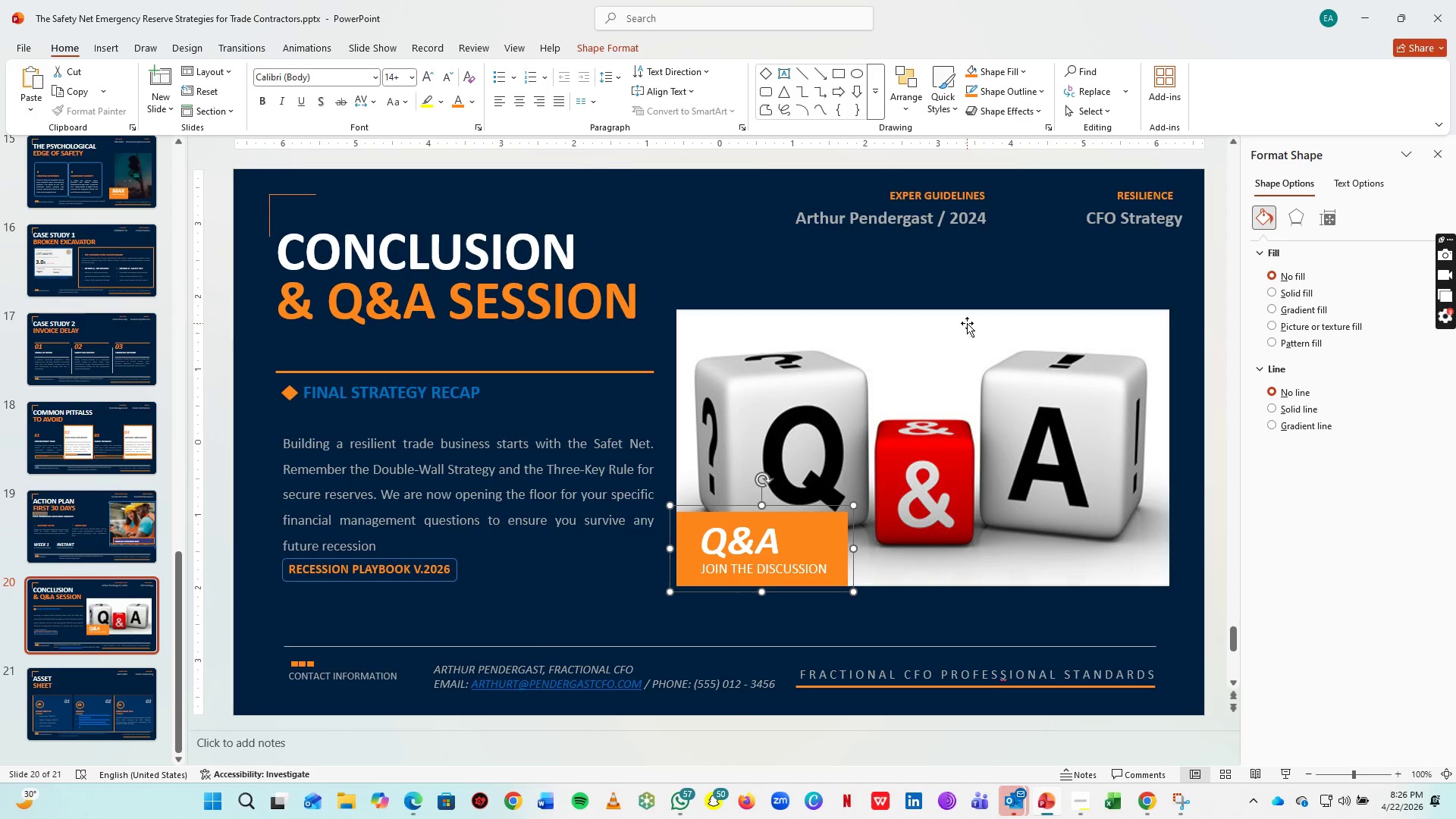 
hold_key(key=ShiftLeft, duration=0.64)
left_click([967, 323])
 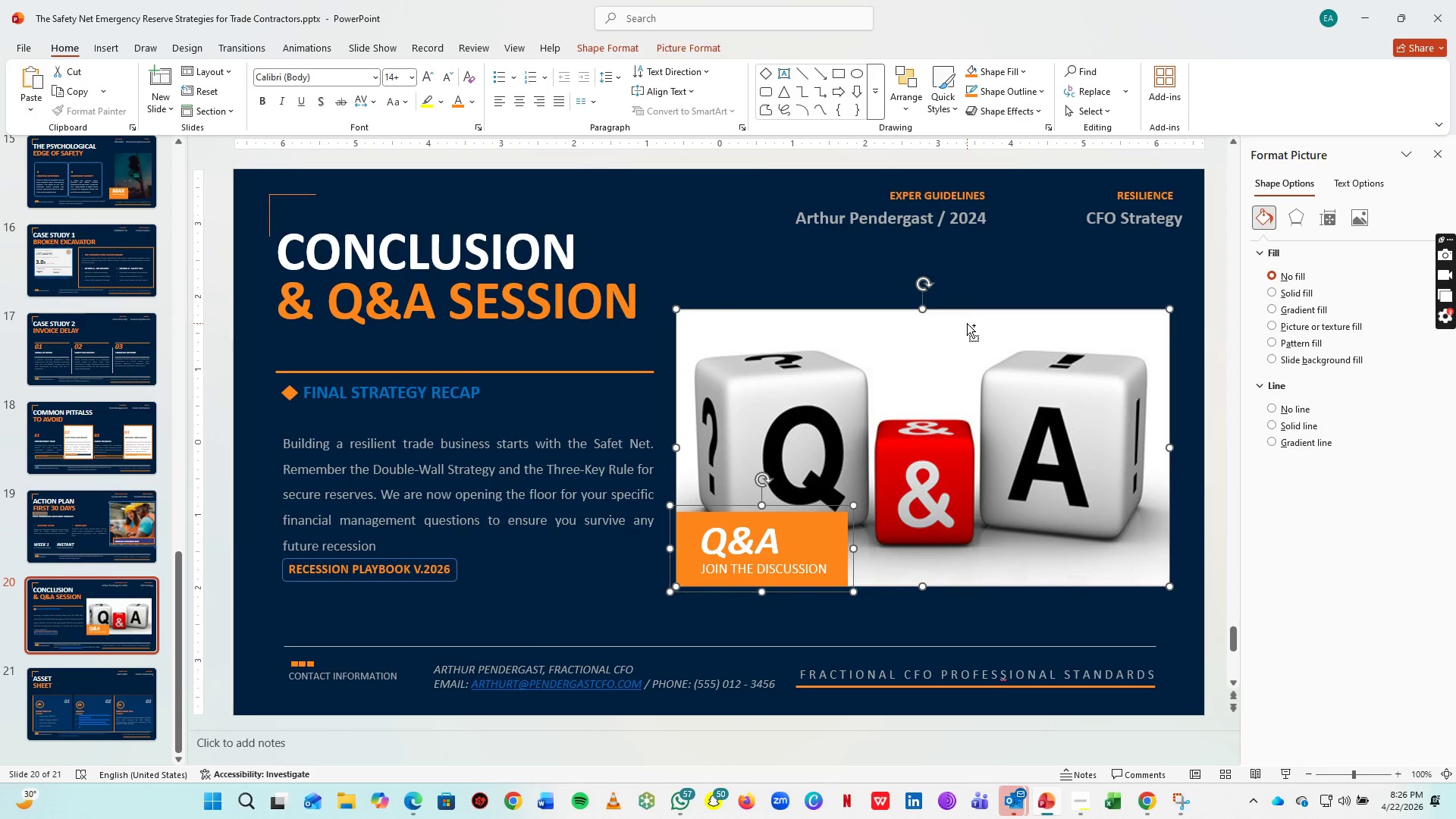 
key(Control+G)
 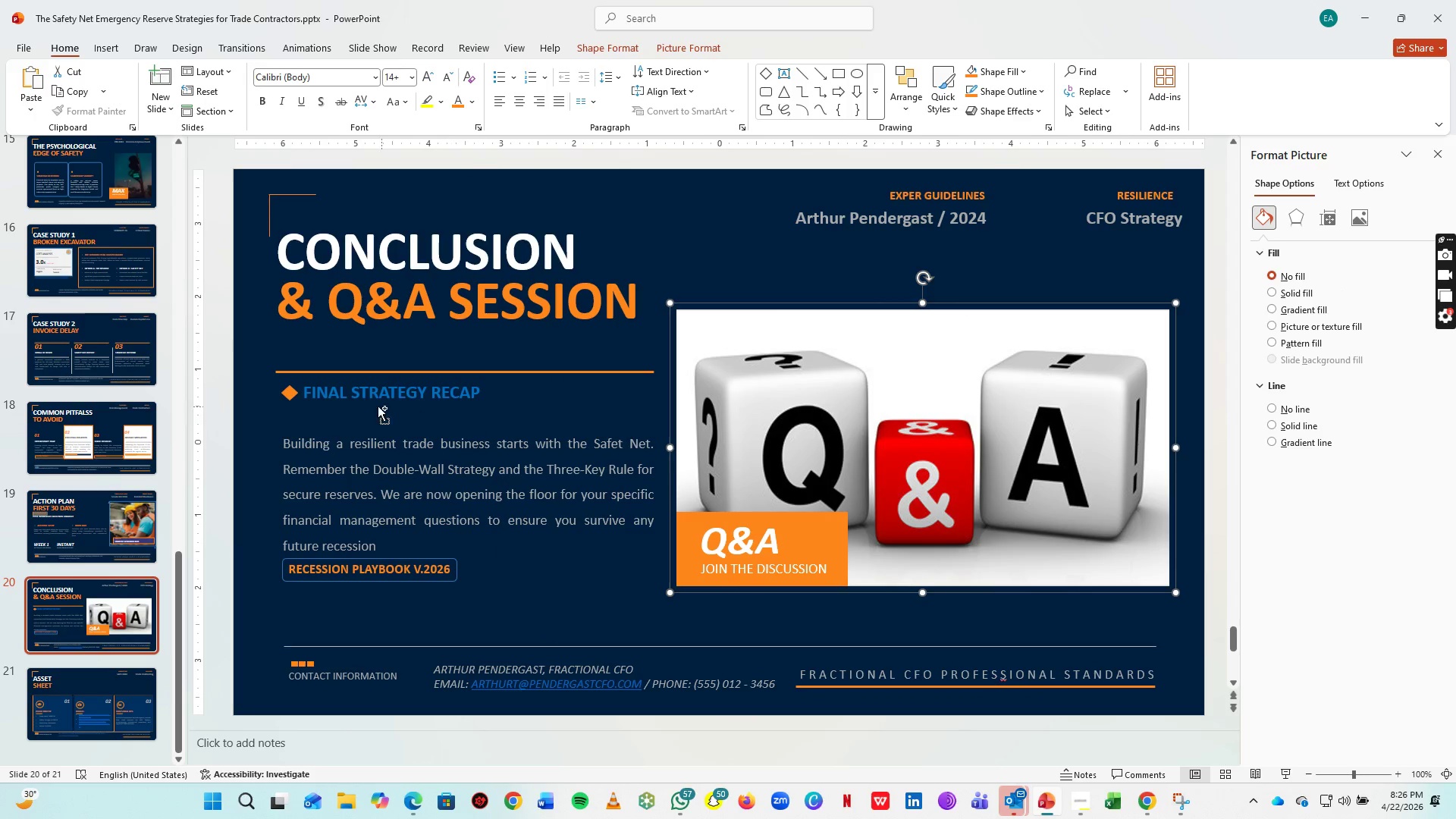 
key(Control+ControlLeft)
 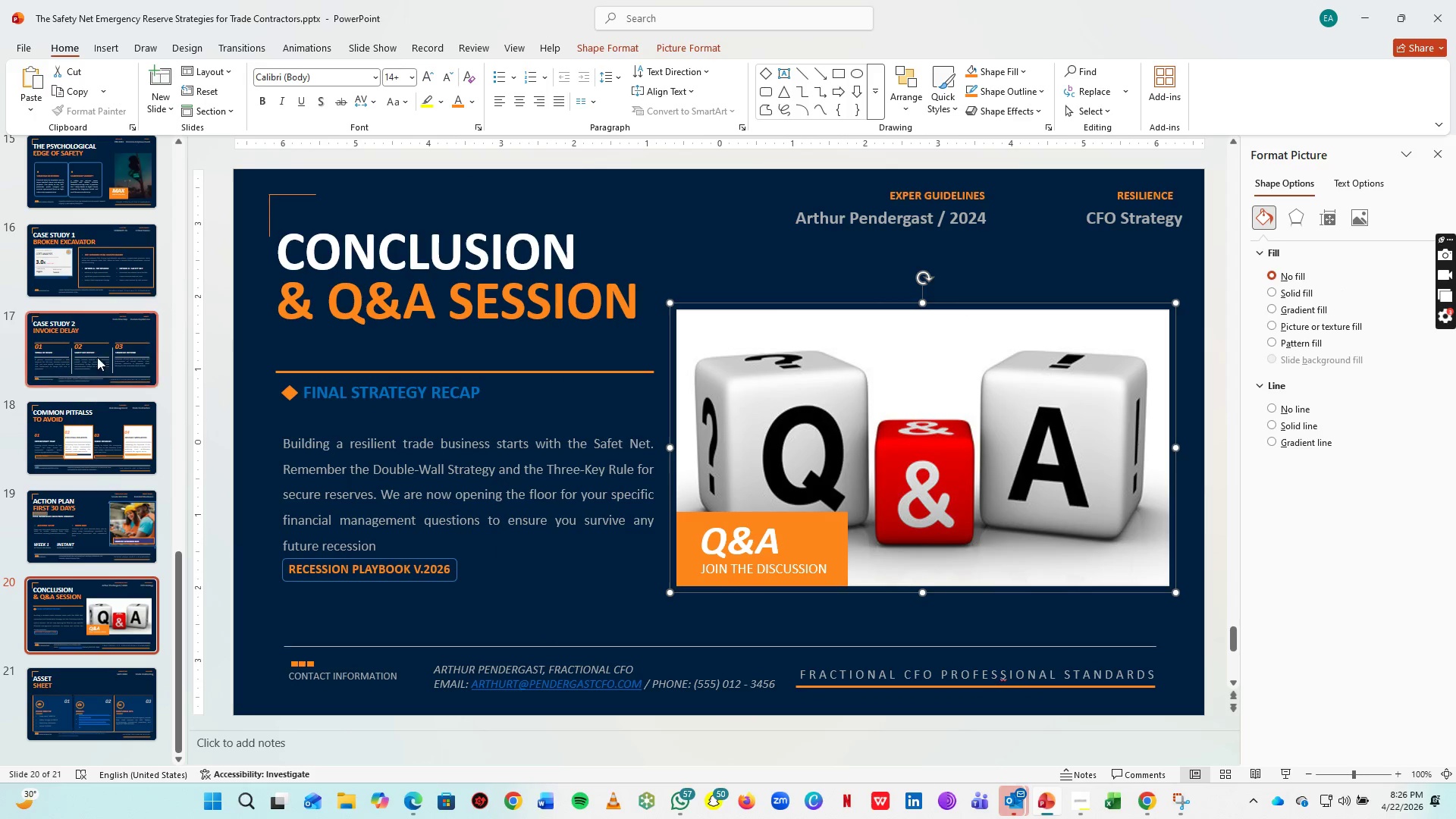 
left_click([103, 342])
 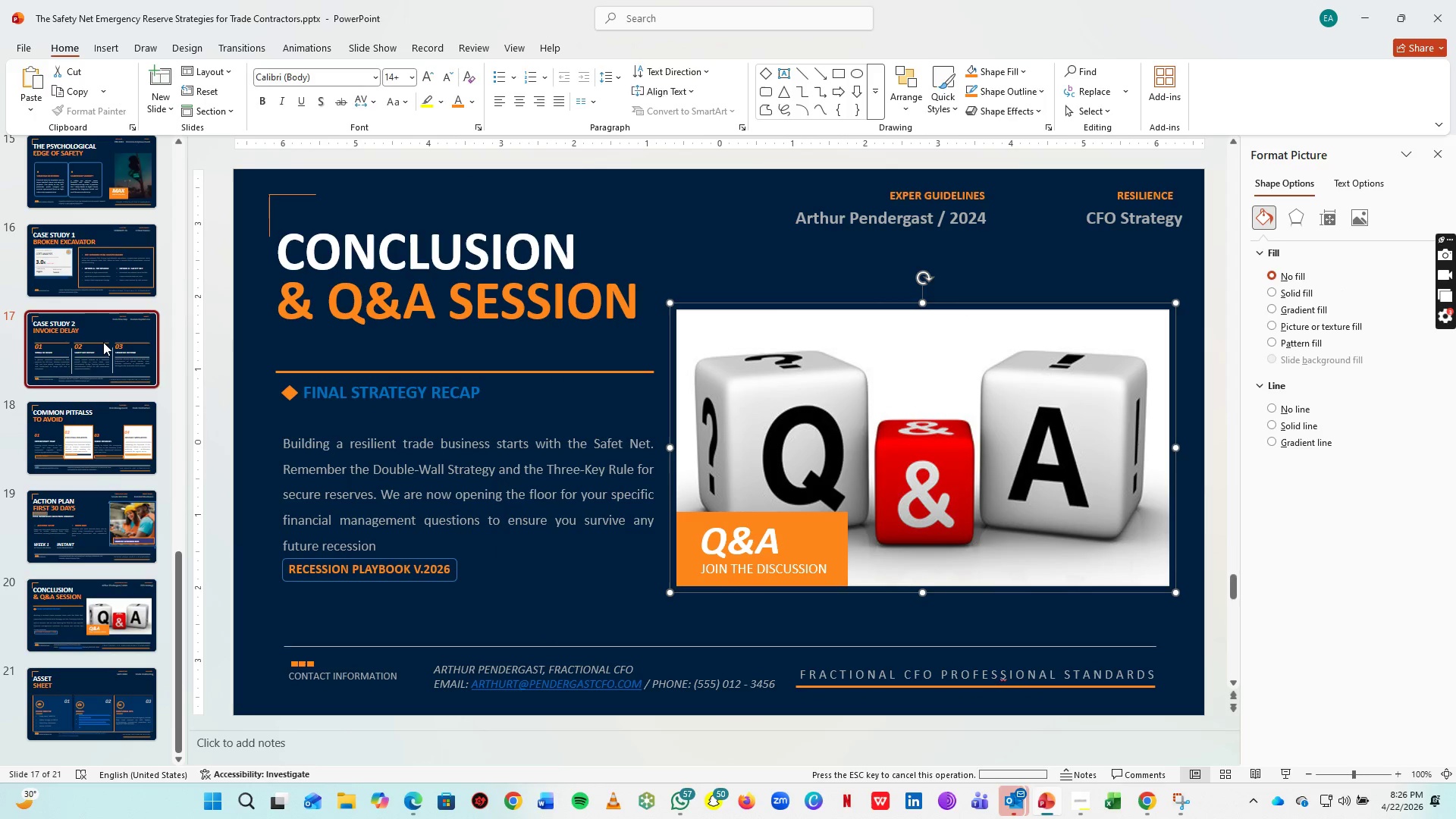 
key(Control+A)
 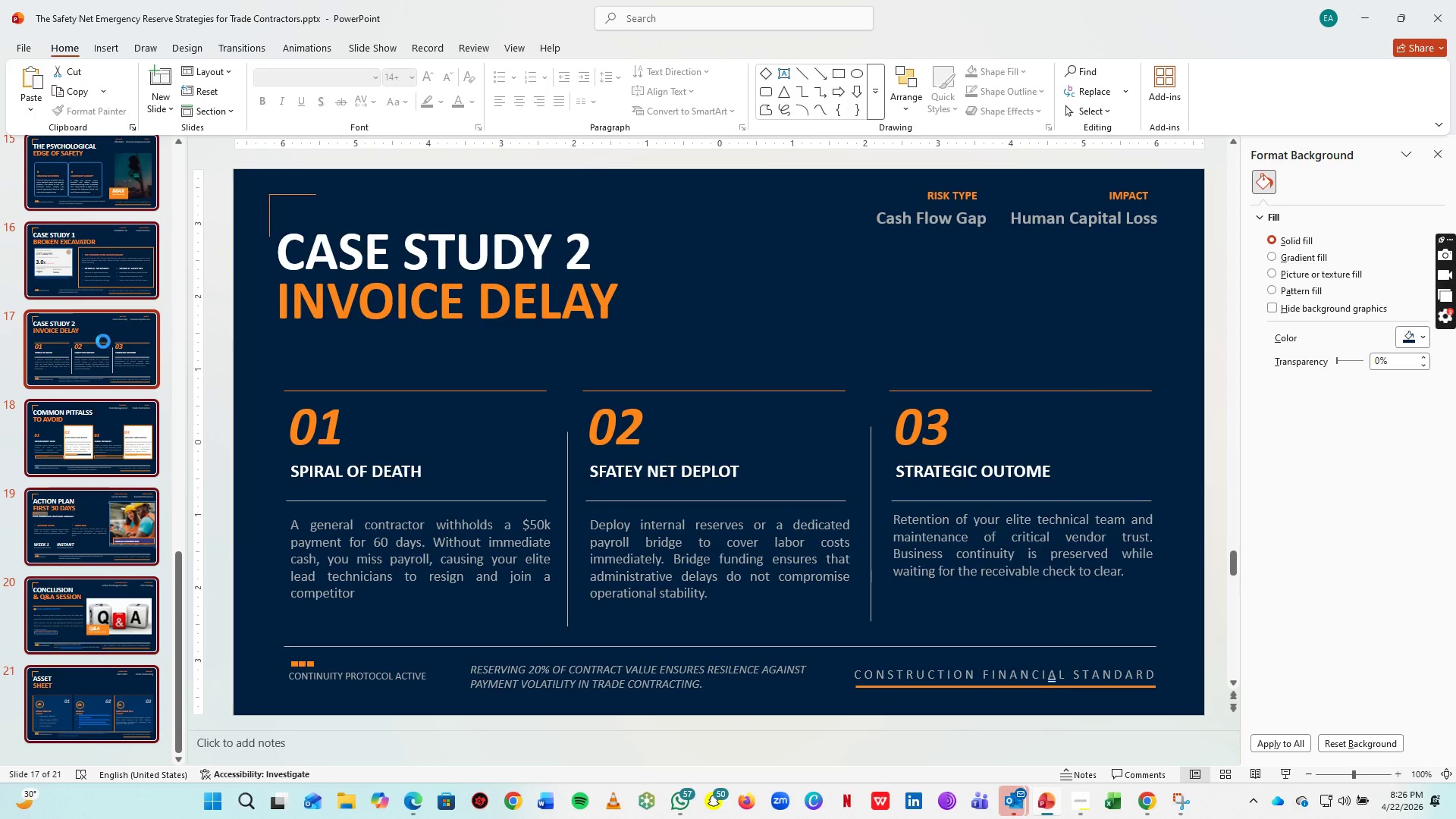 
key(Control+S)
 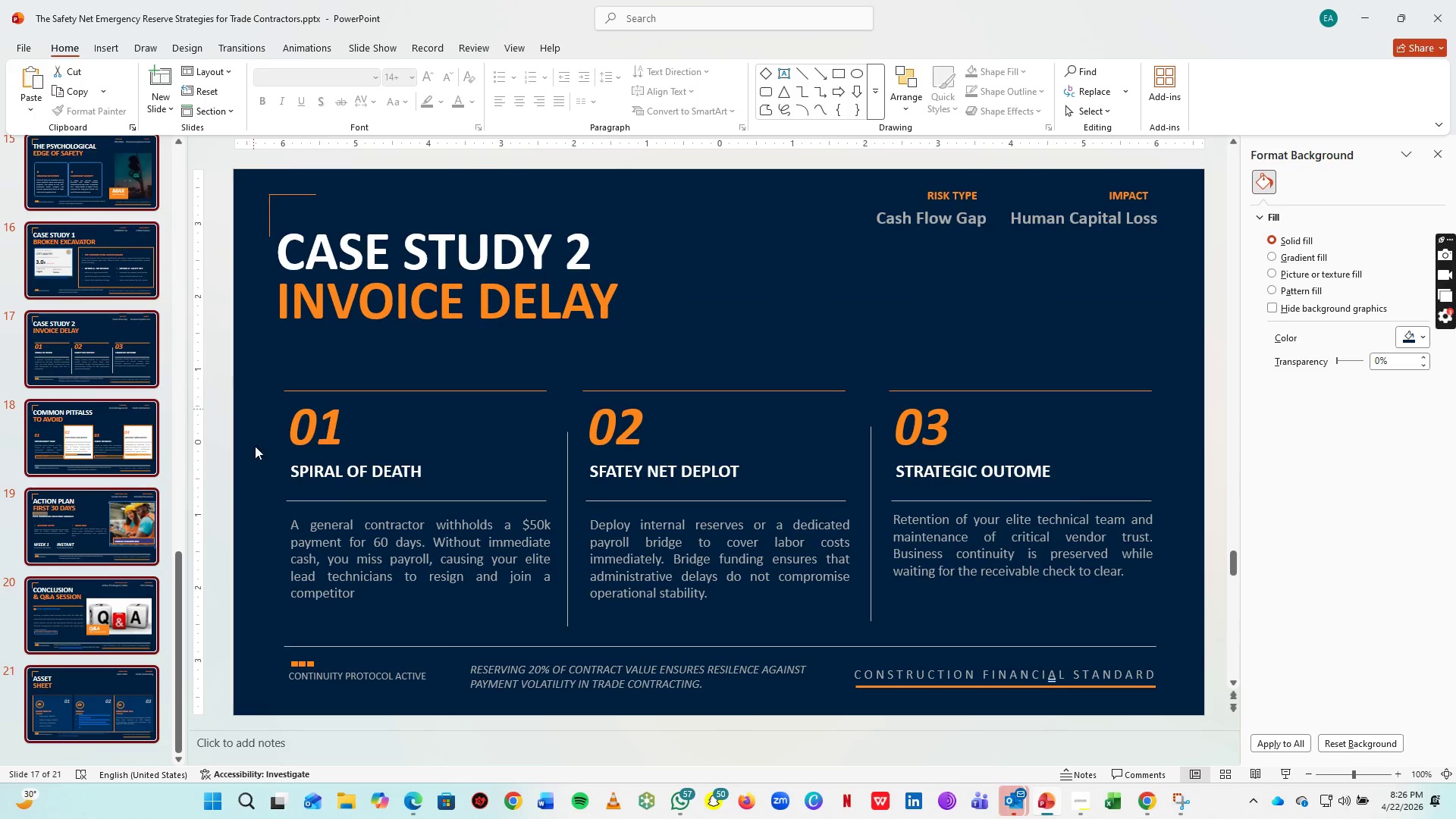 
scroll: coordinate [495, 598], scroll_direction: down, amount: 15.0
 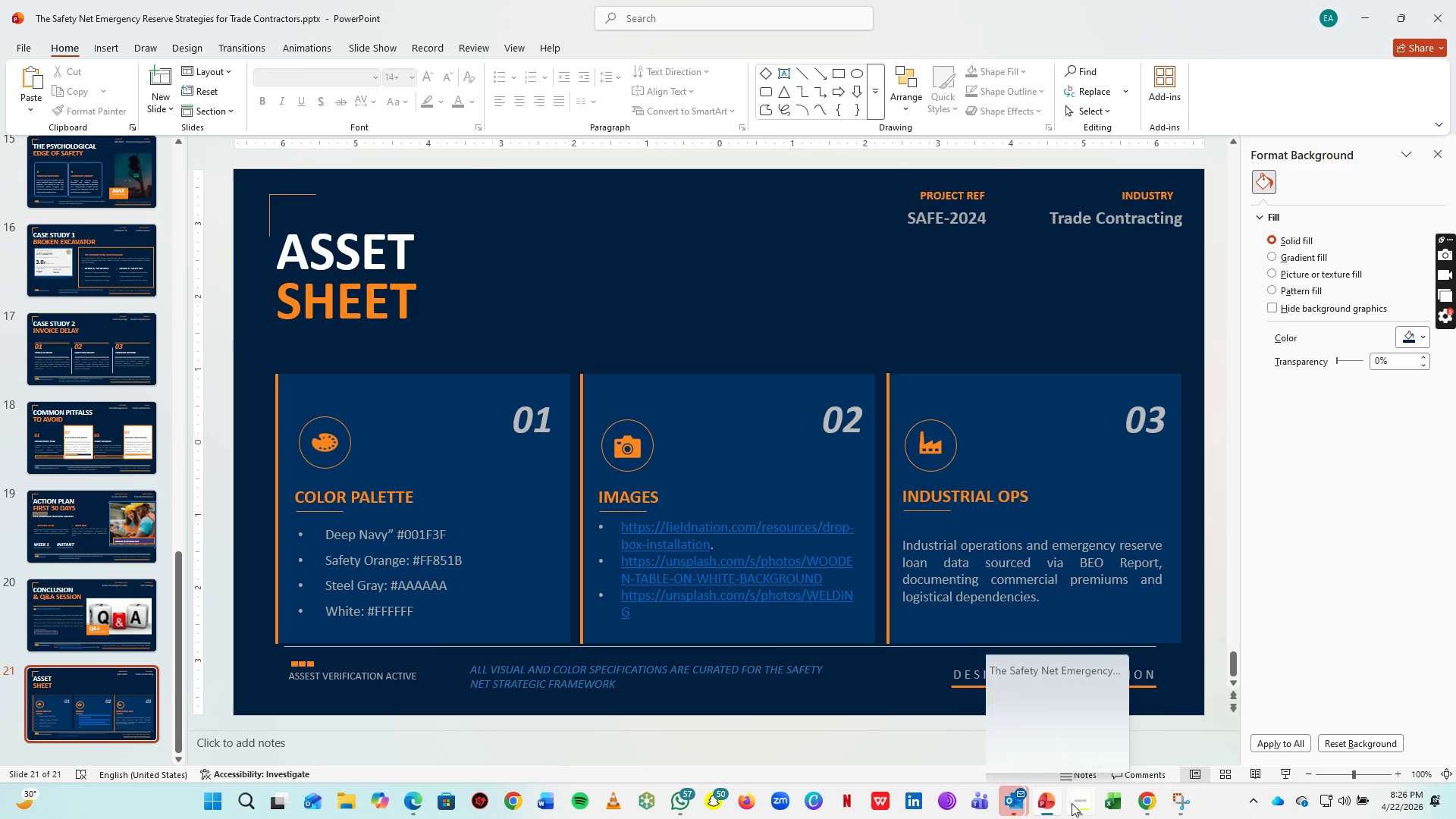 
left_click([1069, 803])